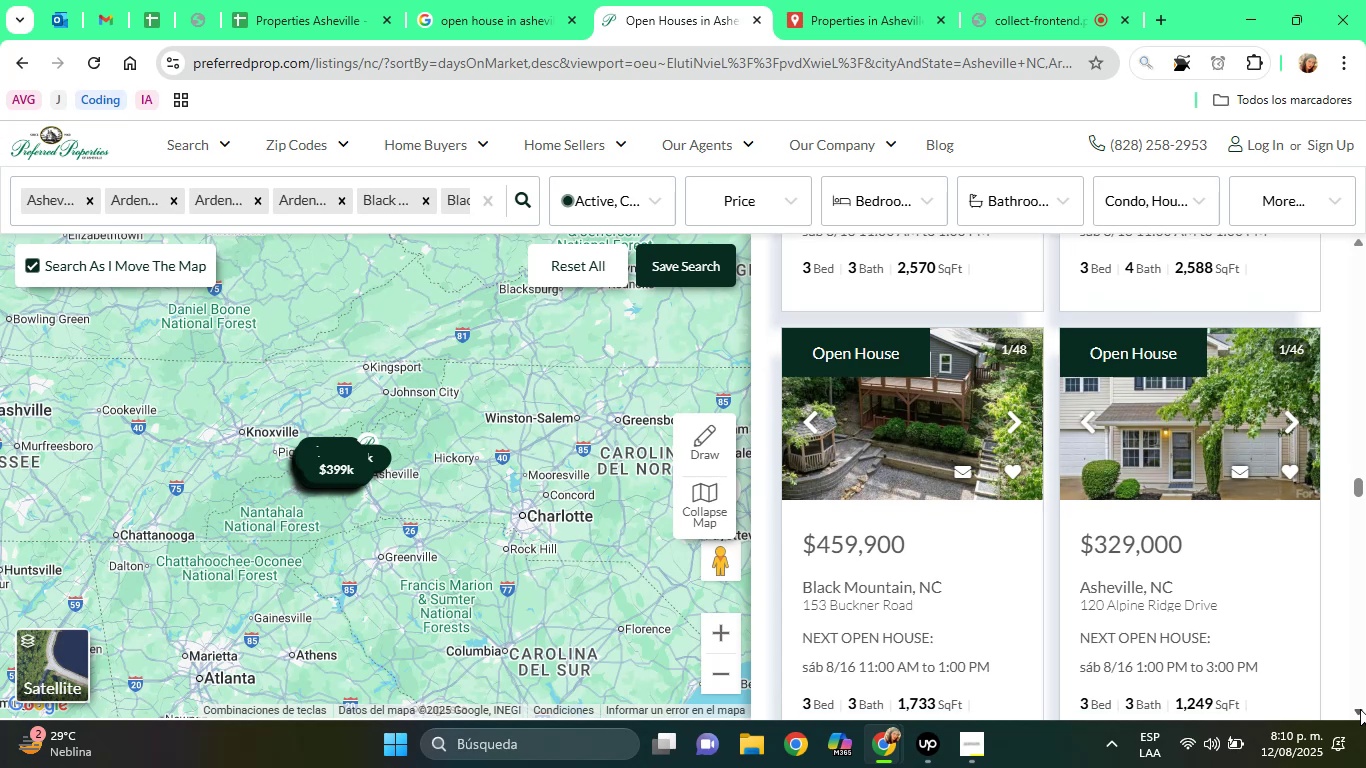 
left_click([1360, 709])
 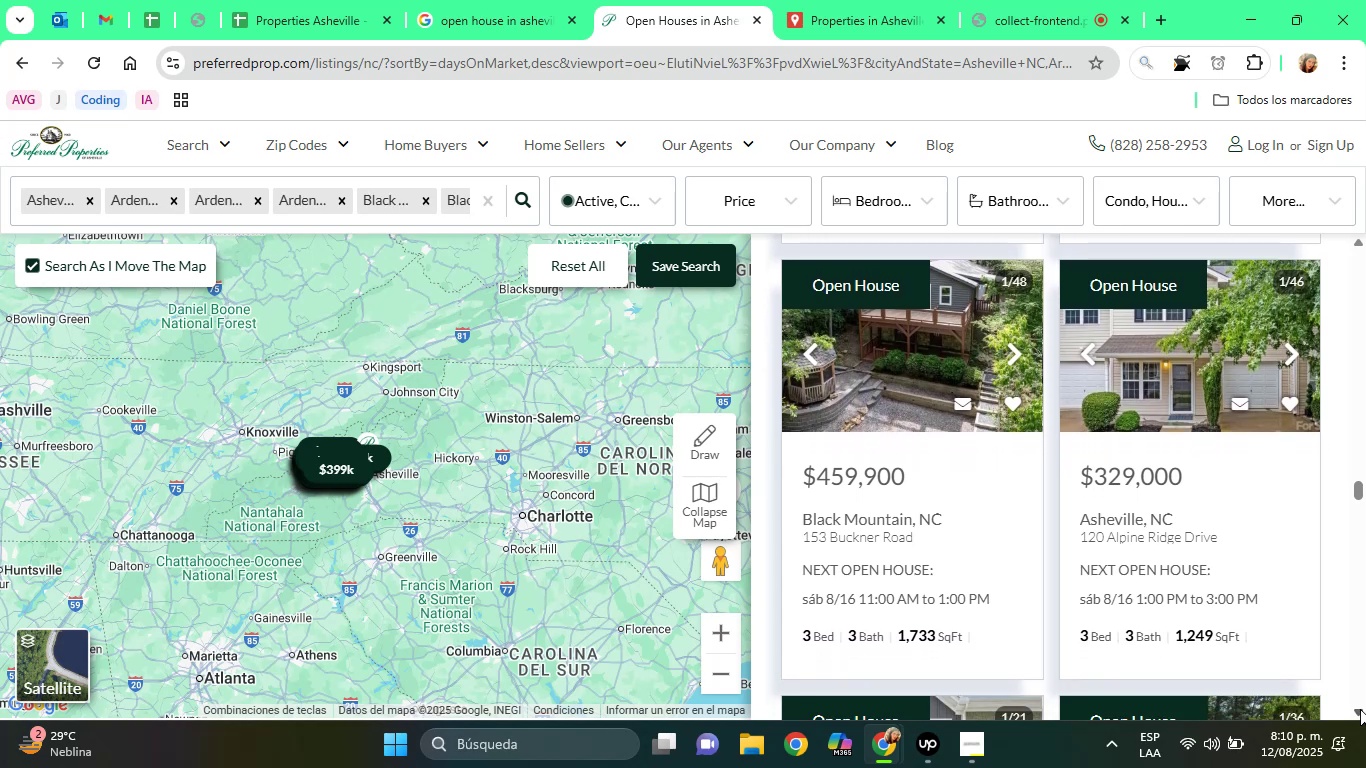 
double_click([1360, 709])
 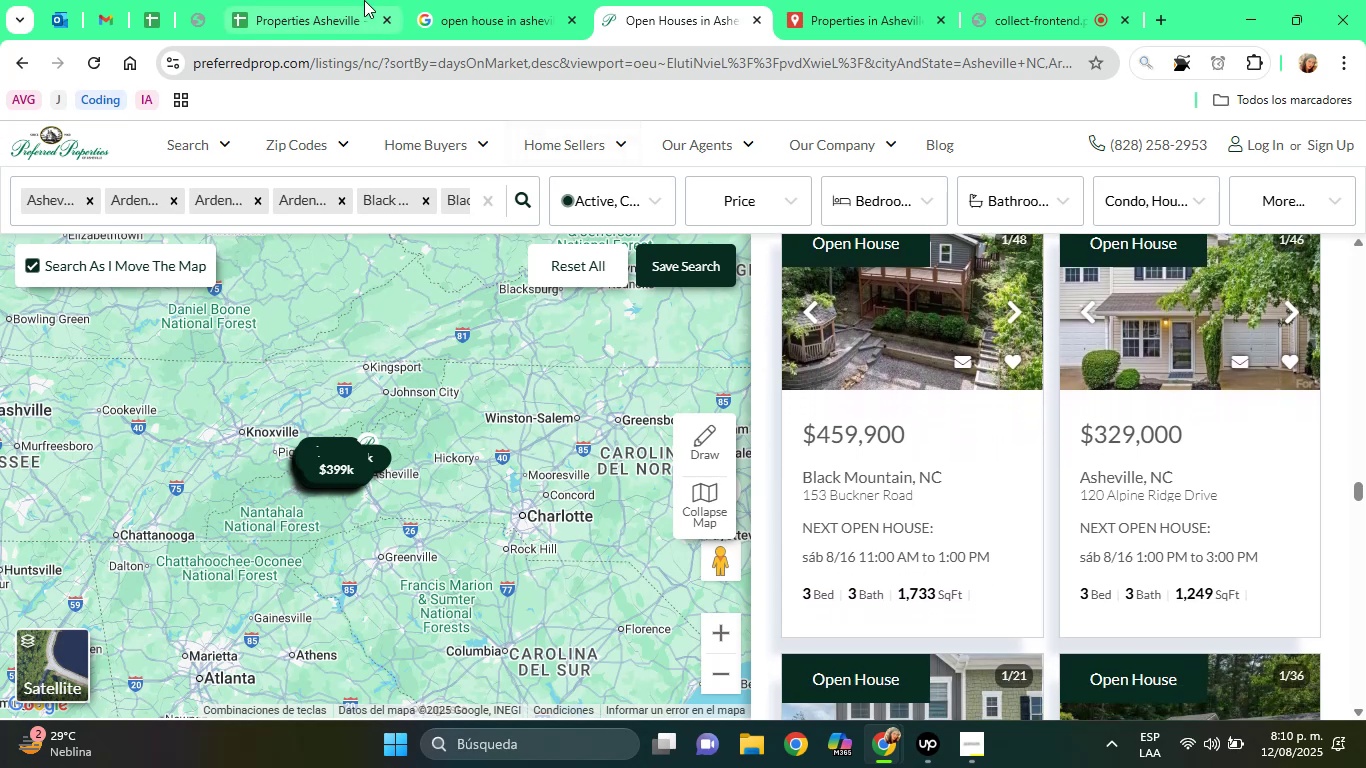 
left_click([364, 0])
 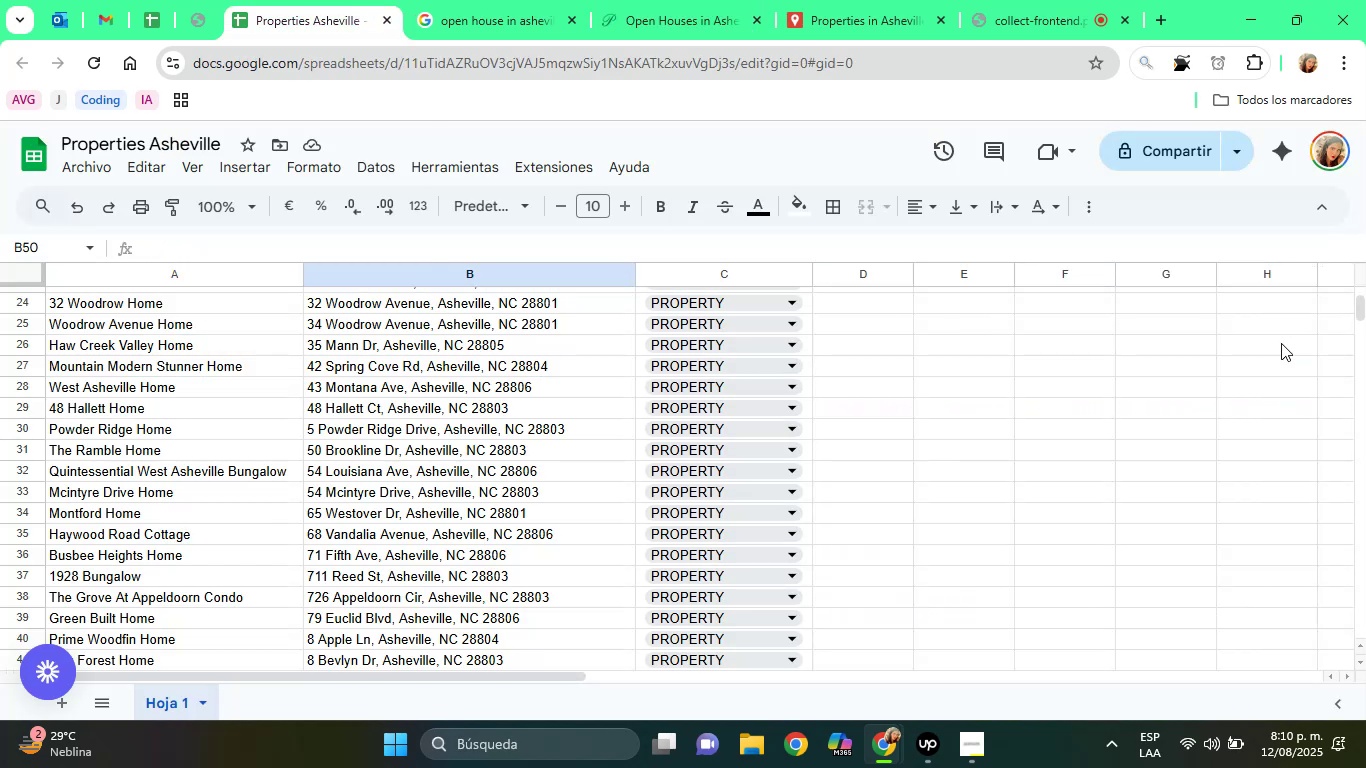 
left_click_drag(start_coordinate=[1365, 312], to_coordinate=[1365, 305])
 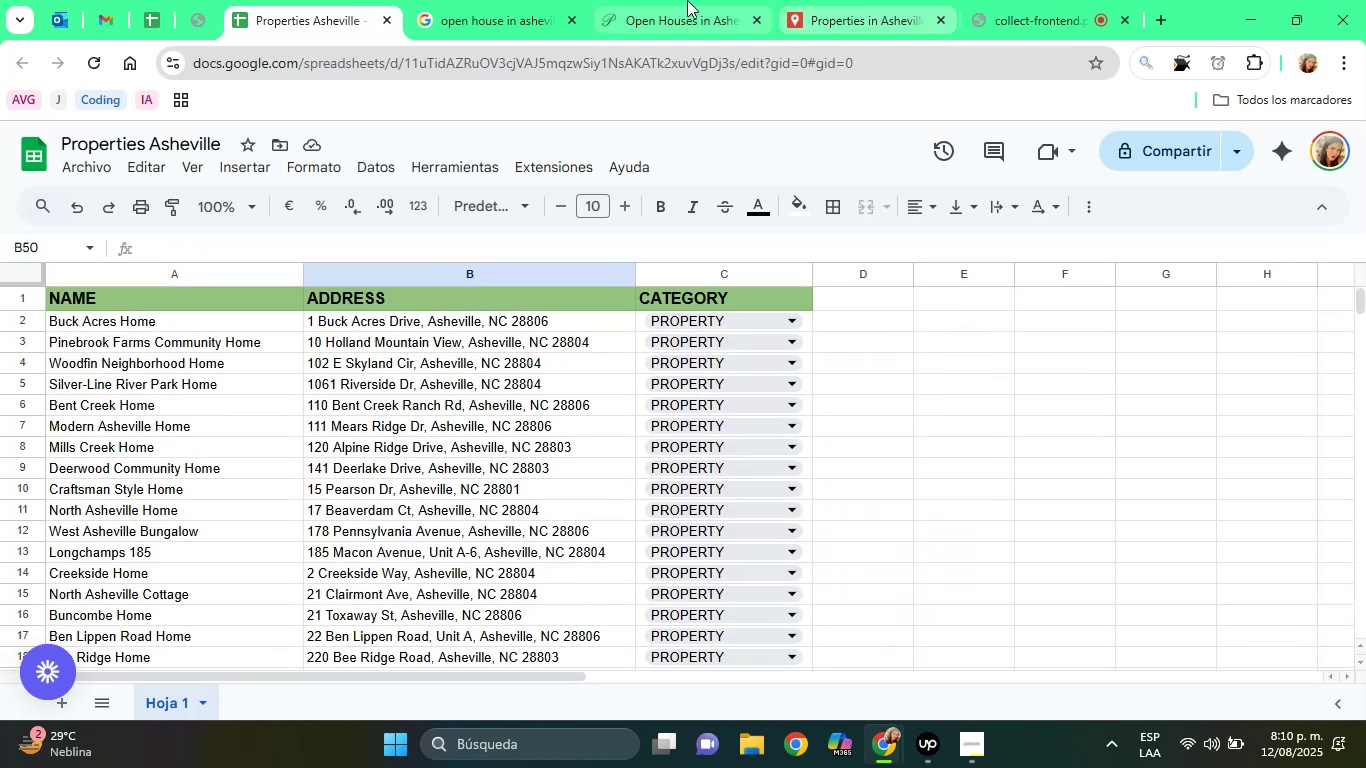 
left_click([687, 0])
 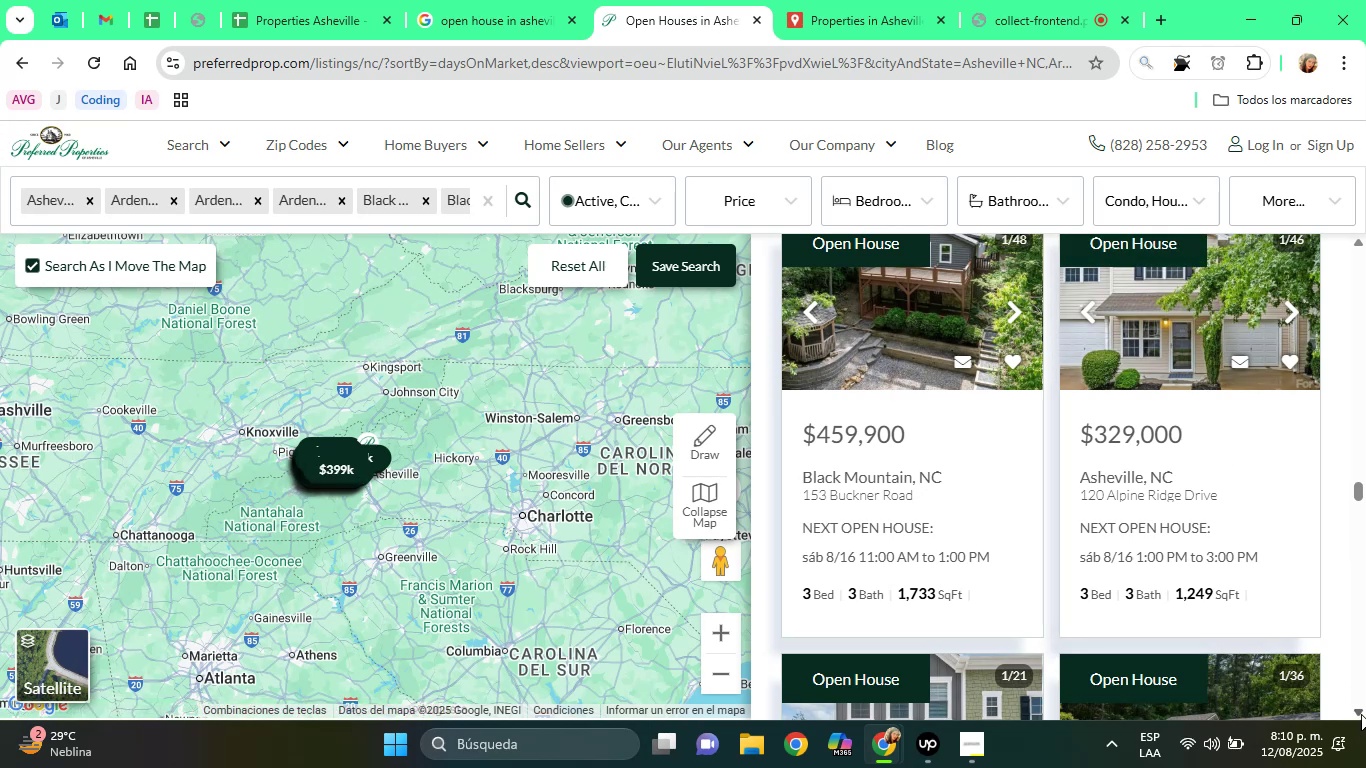 
left_click([1361, 714])
 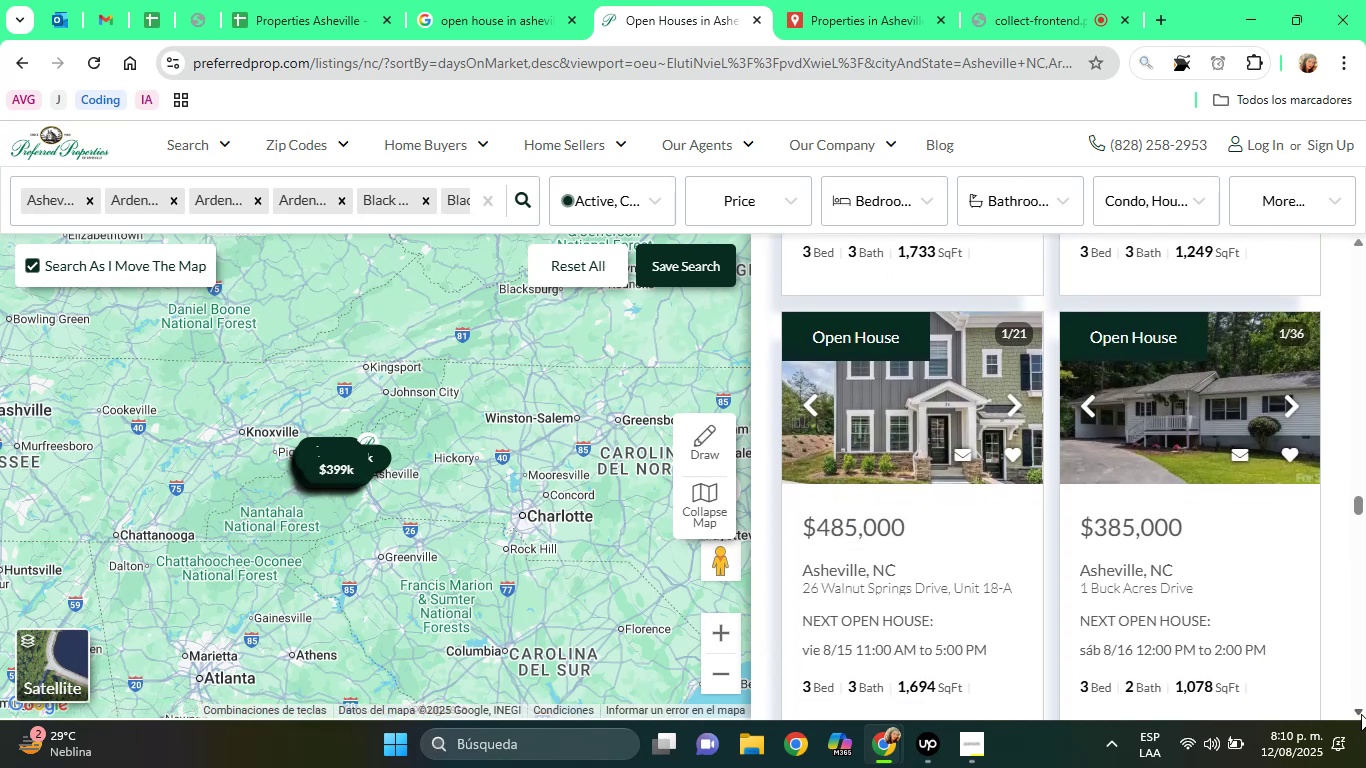 
left_click([1361, 714])
 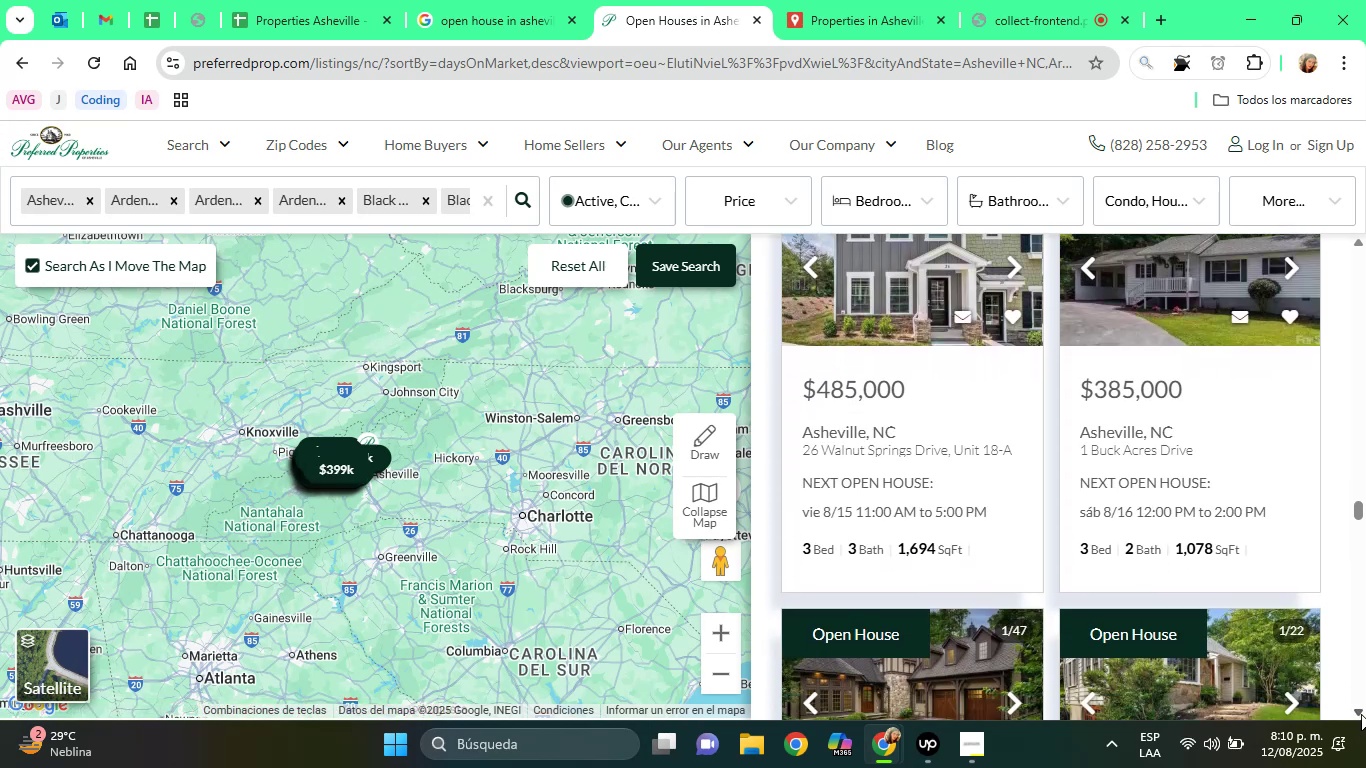 
left_click([1361, 714])
 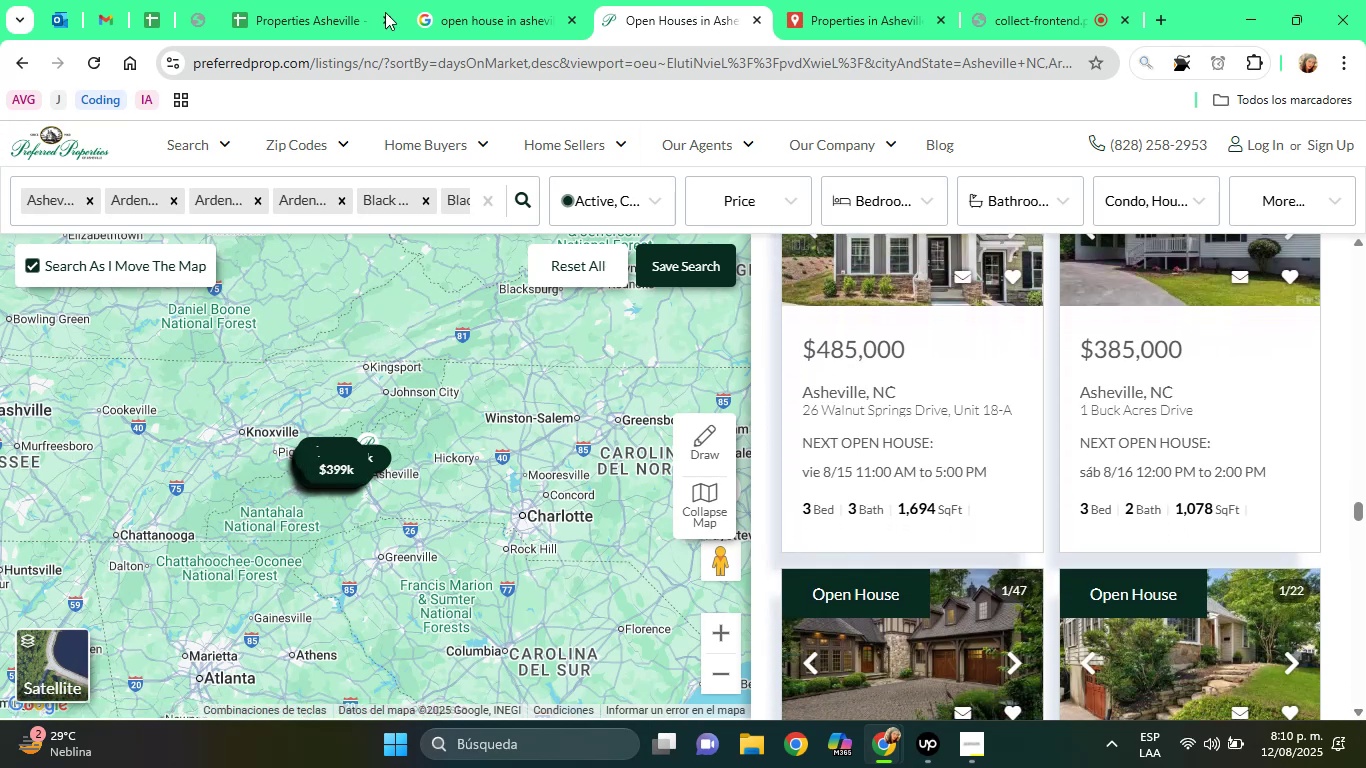 
left_click([344, 0])
 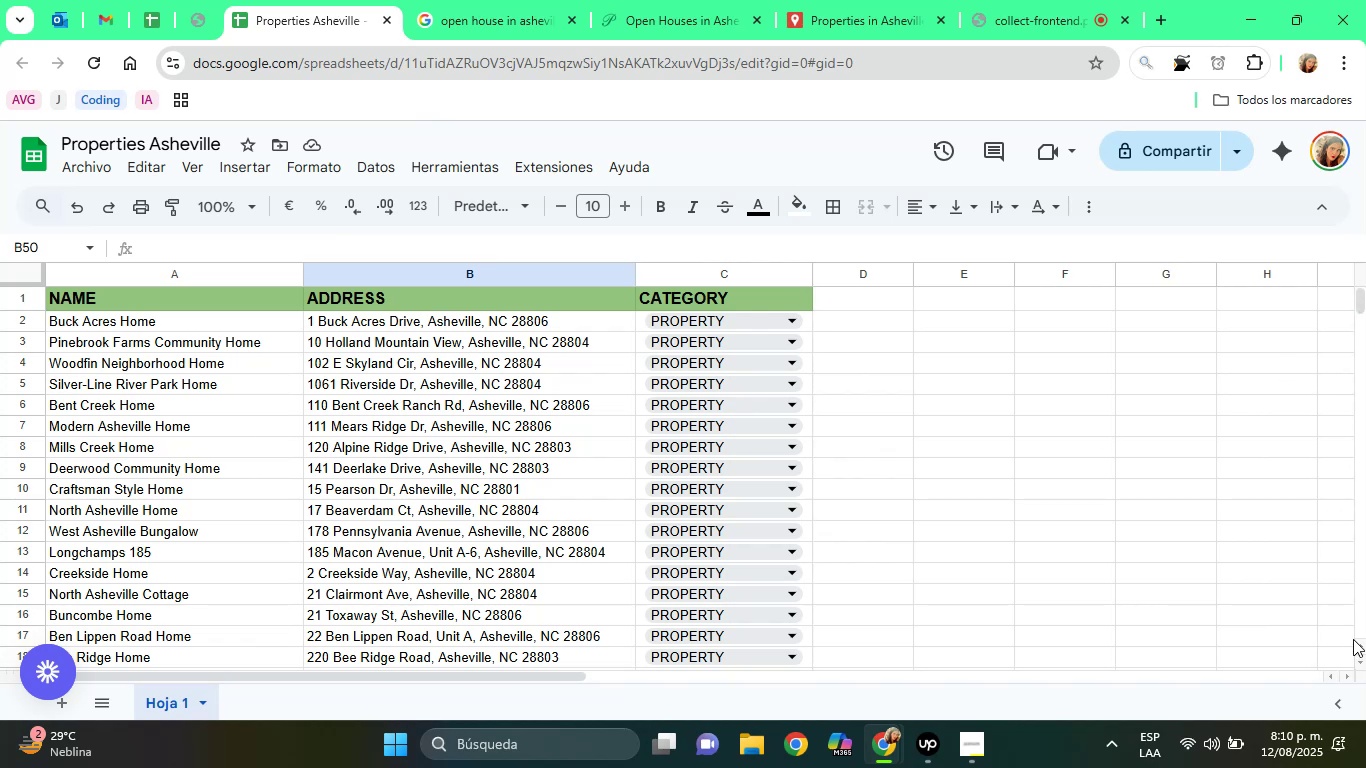 
wait(5.41)
 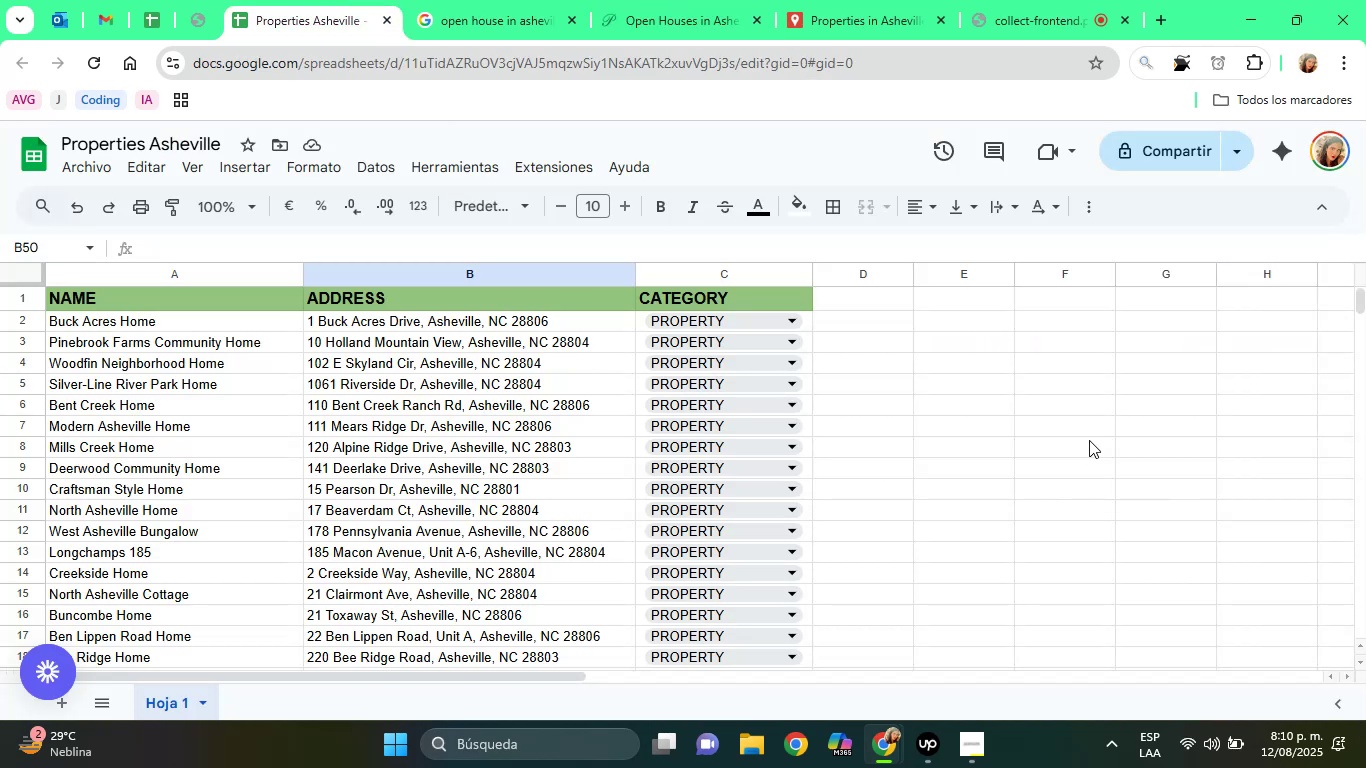 
left_click([1361, 668])
 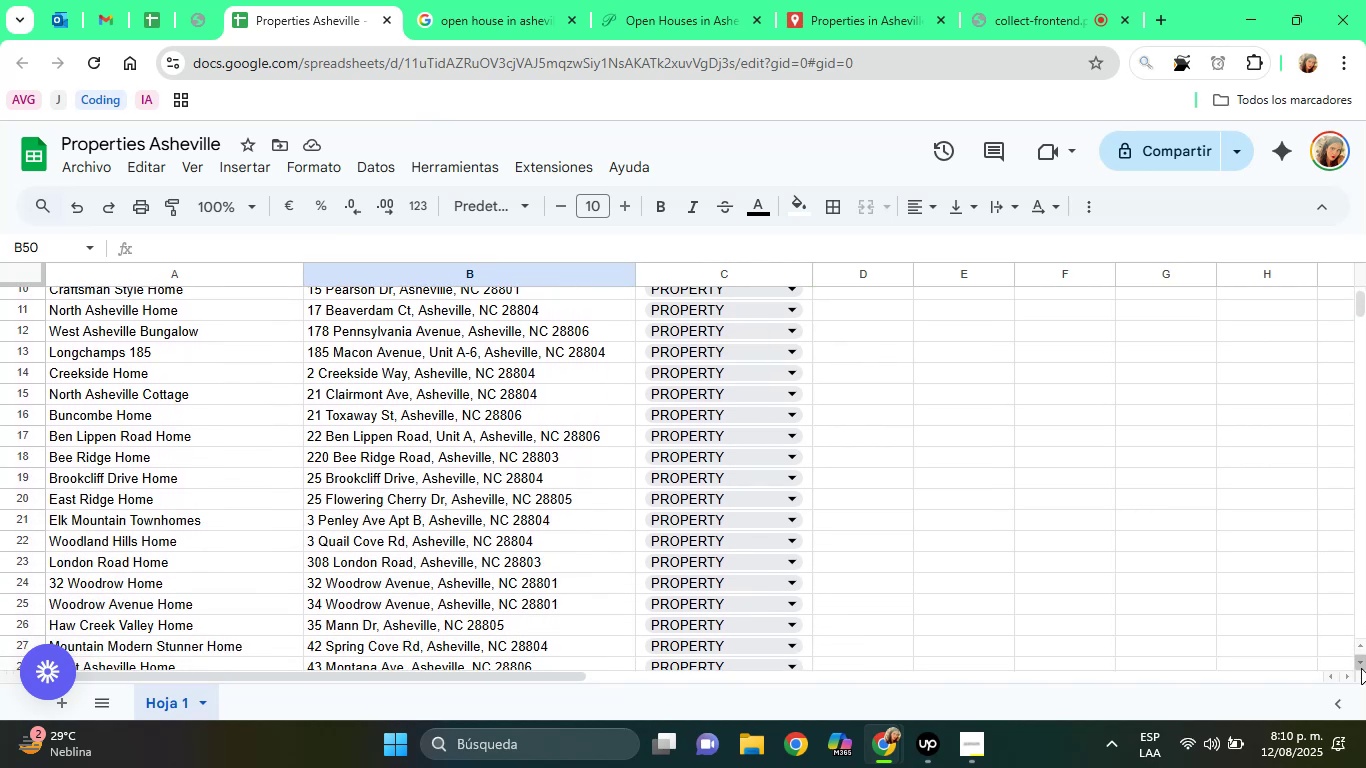 
left_click([1361, 668])
 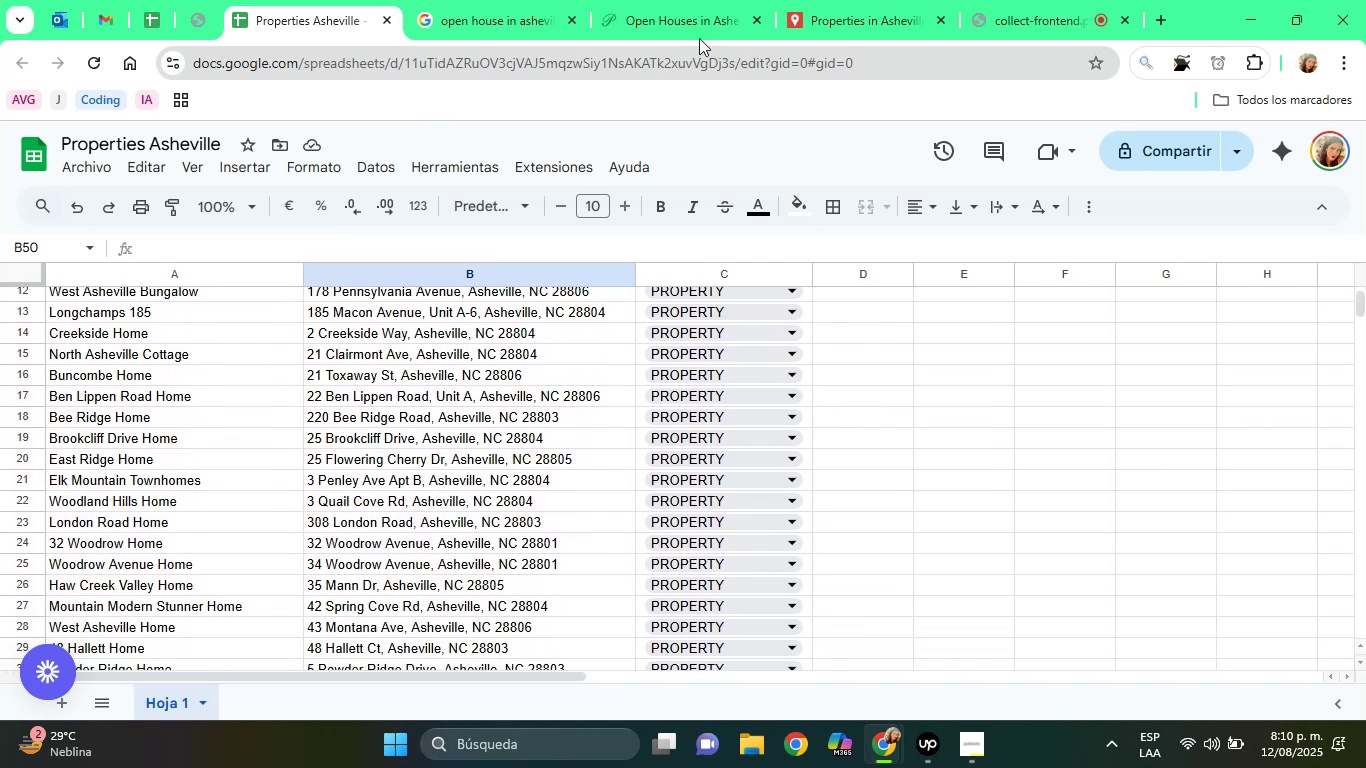 
left_click([675, 0])
 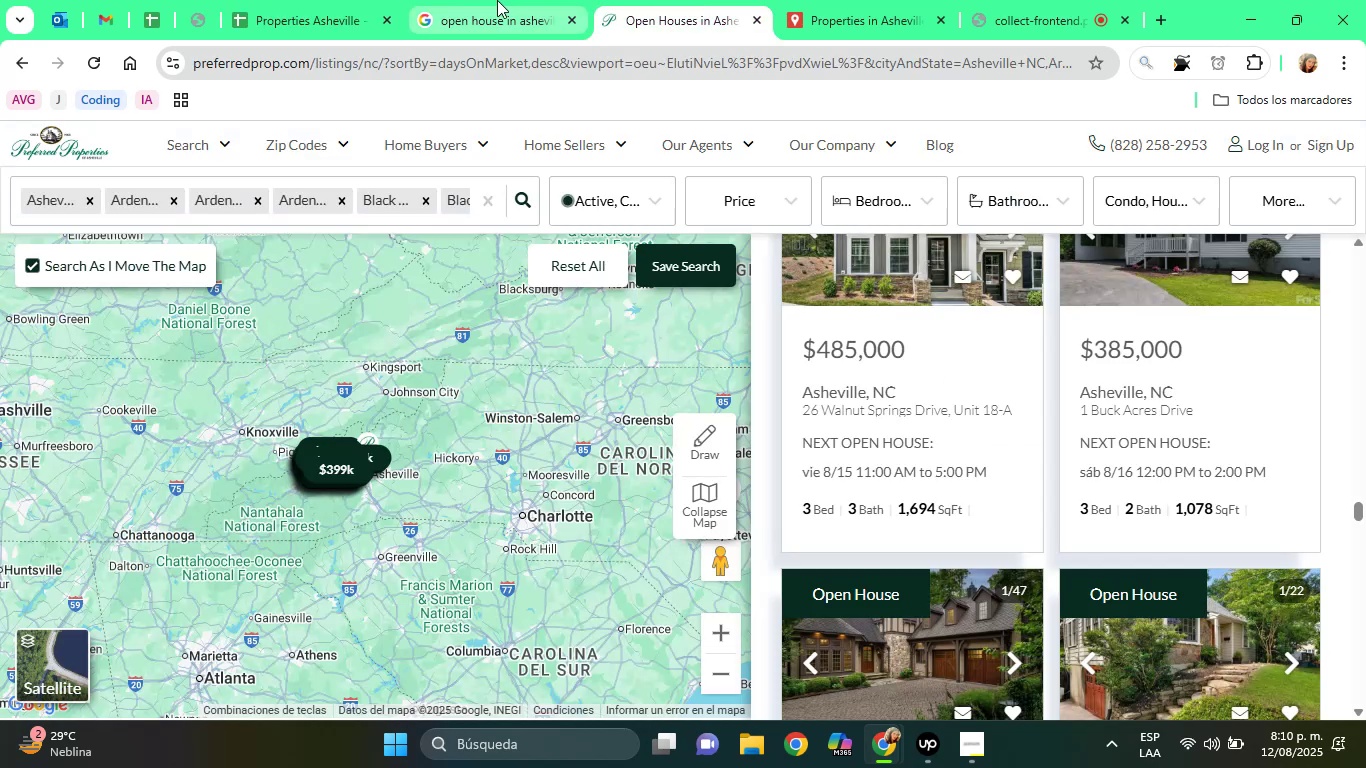 
left_click([493, 0])
 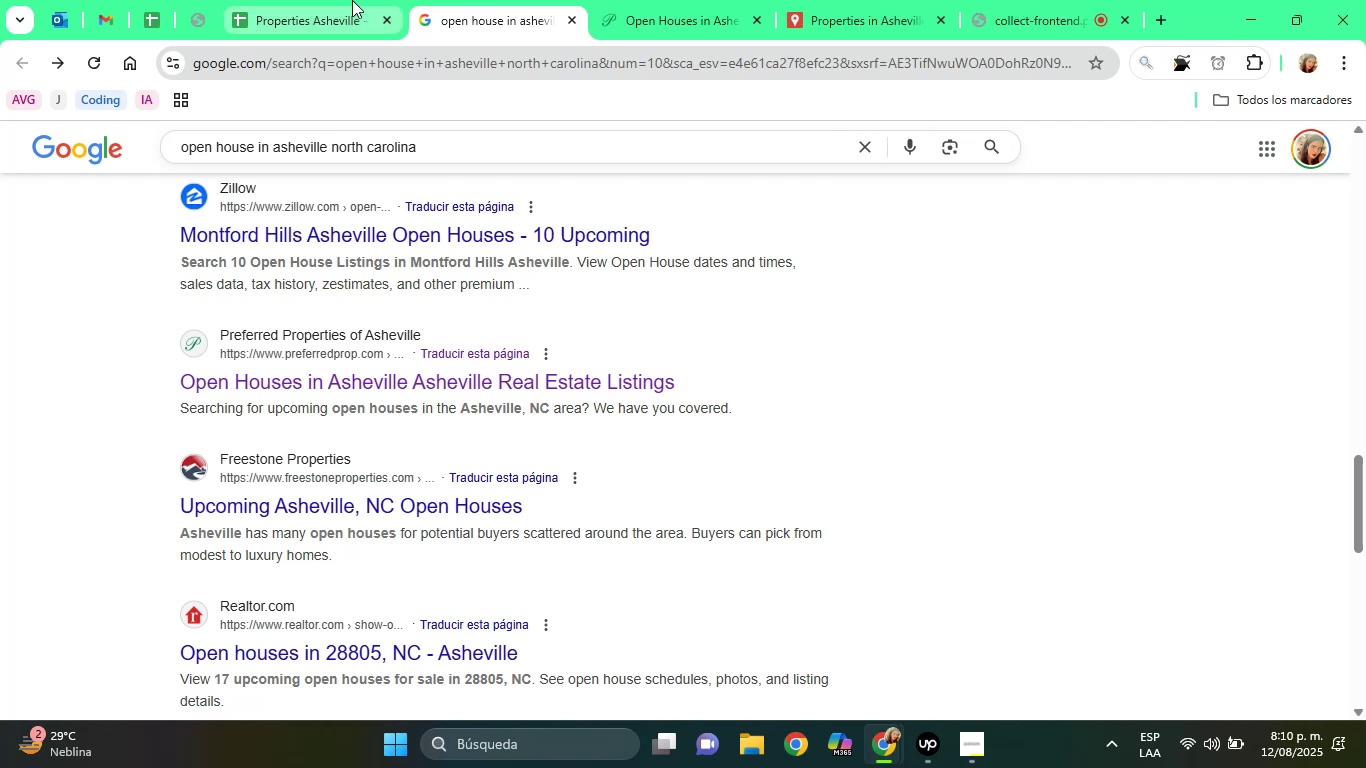 
left_click([352, 0])
 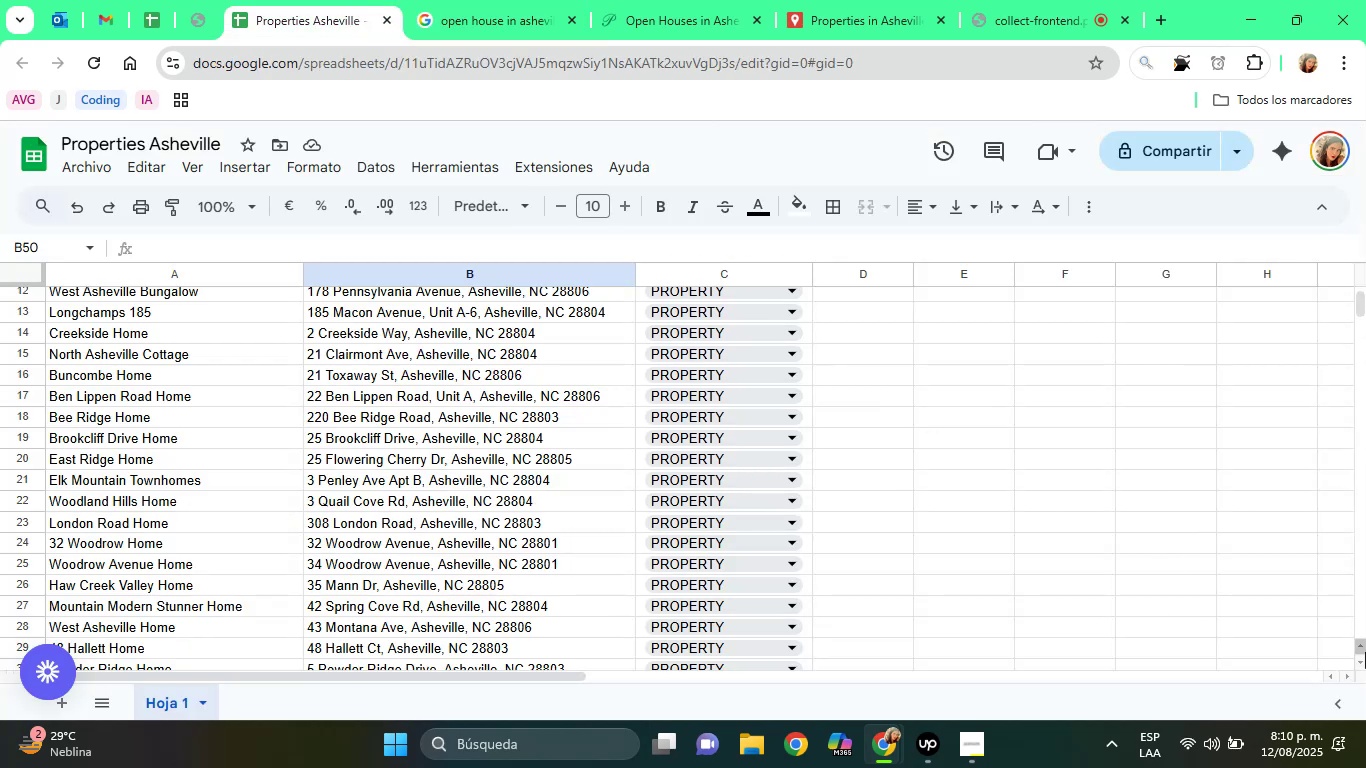 
wait(5.0)
 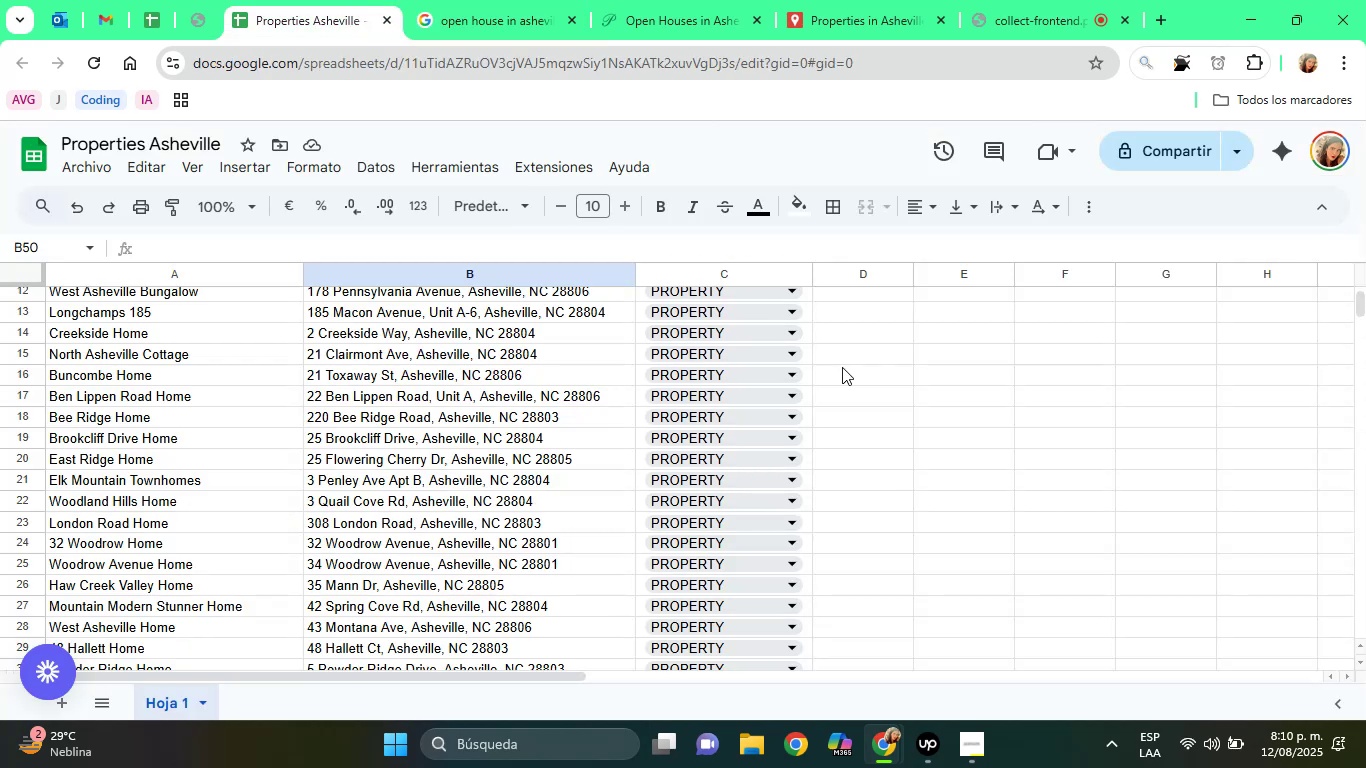 
left_click([1364, 663])
 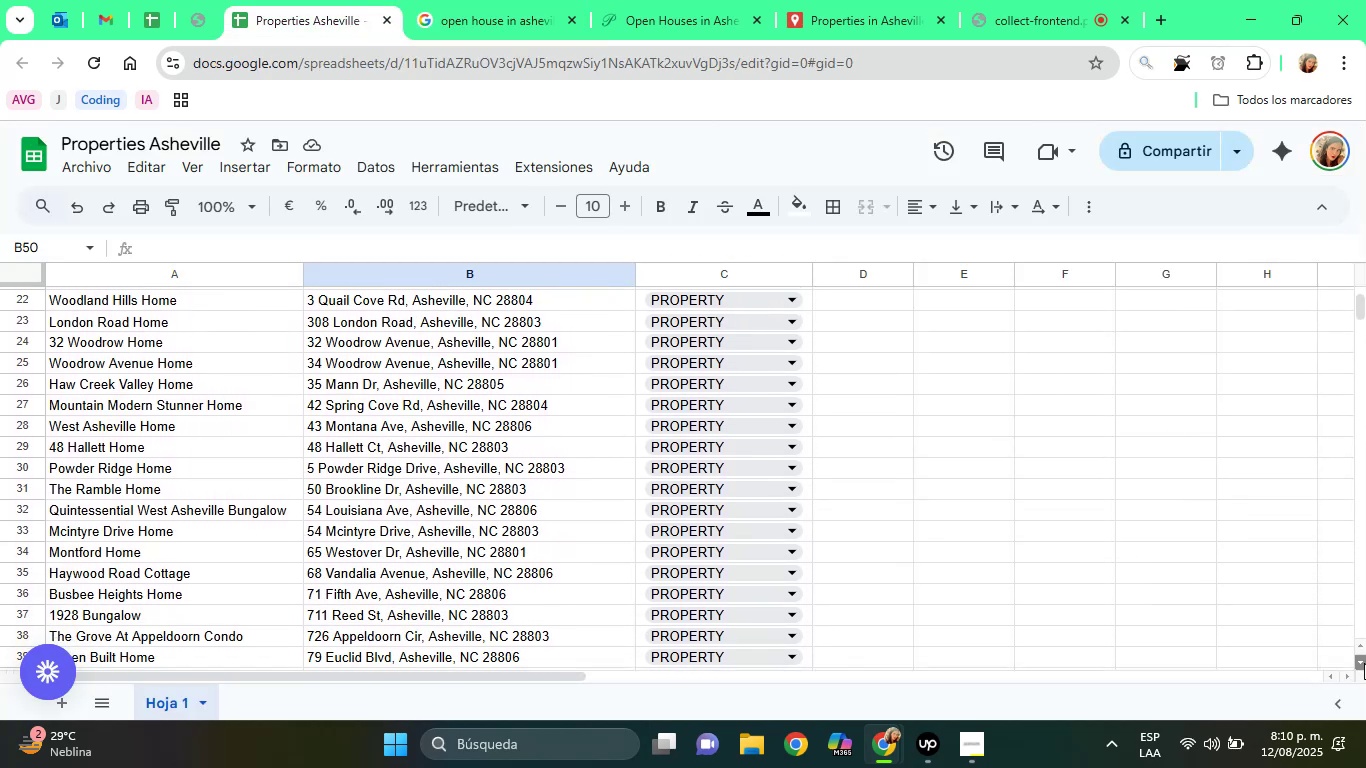 
left_click([1364, 663])
 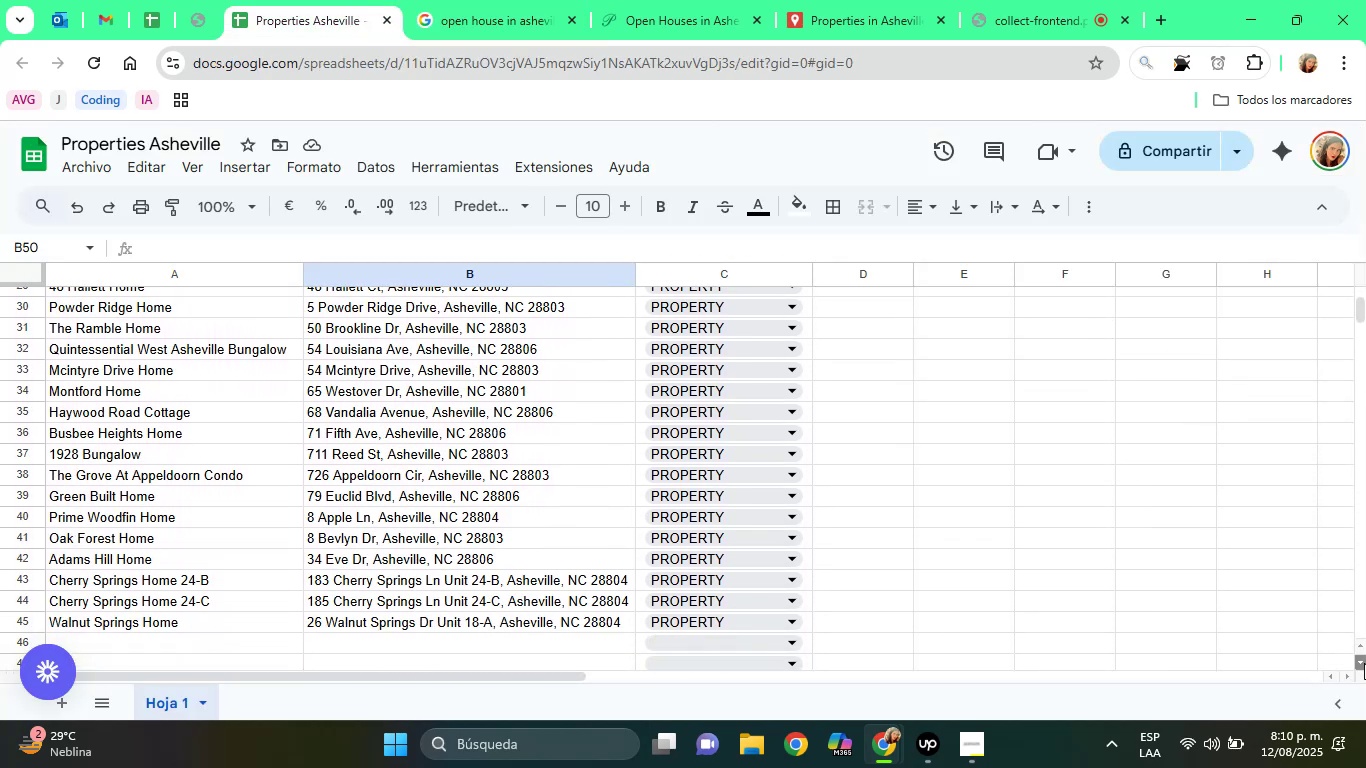 
double_click([1364, 663])
 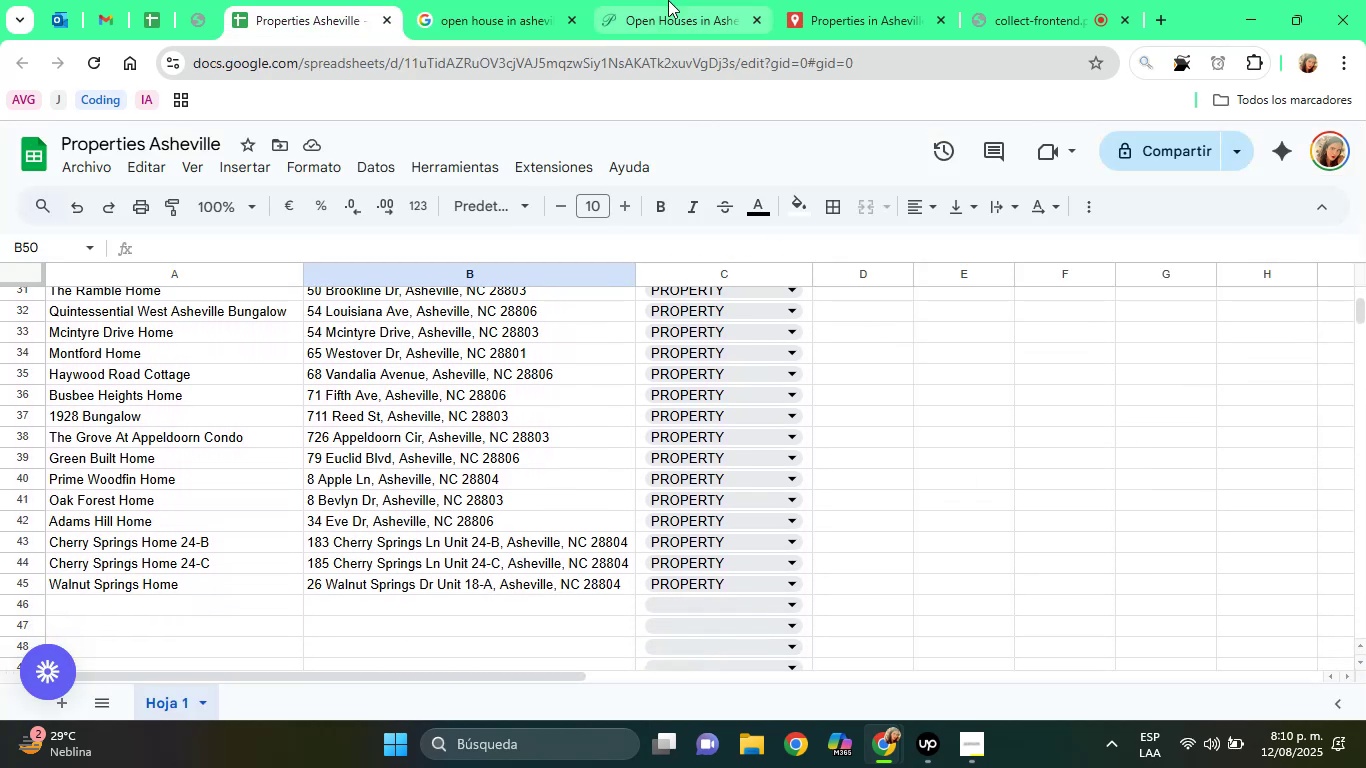 
left_click([668, 0])
 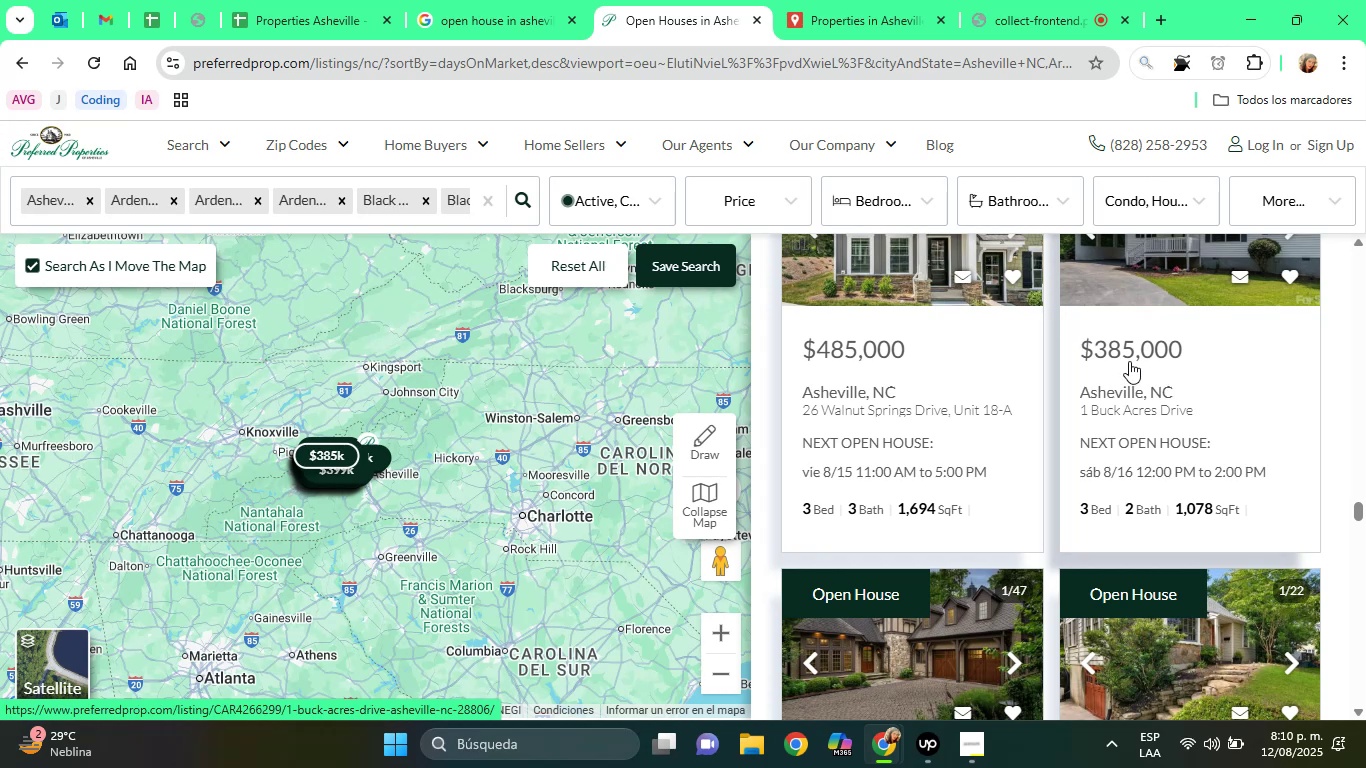 
wait(6.16)
 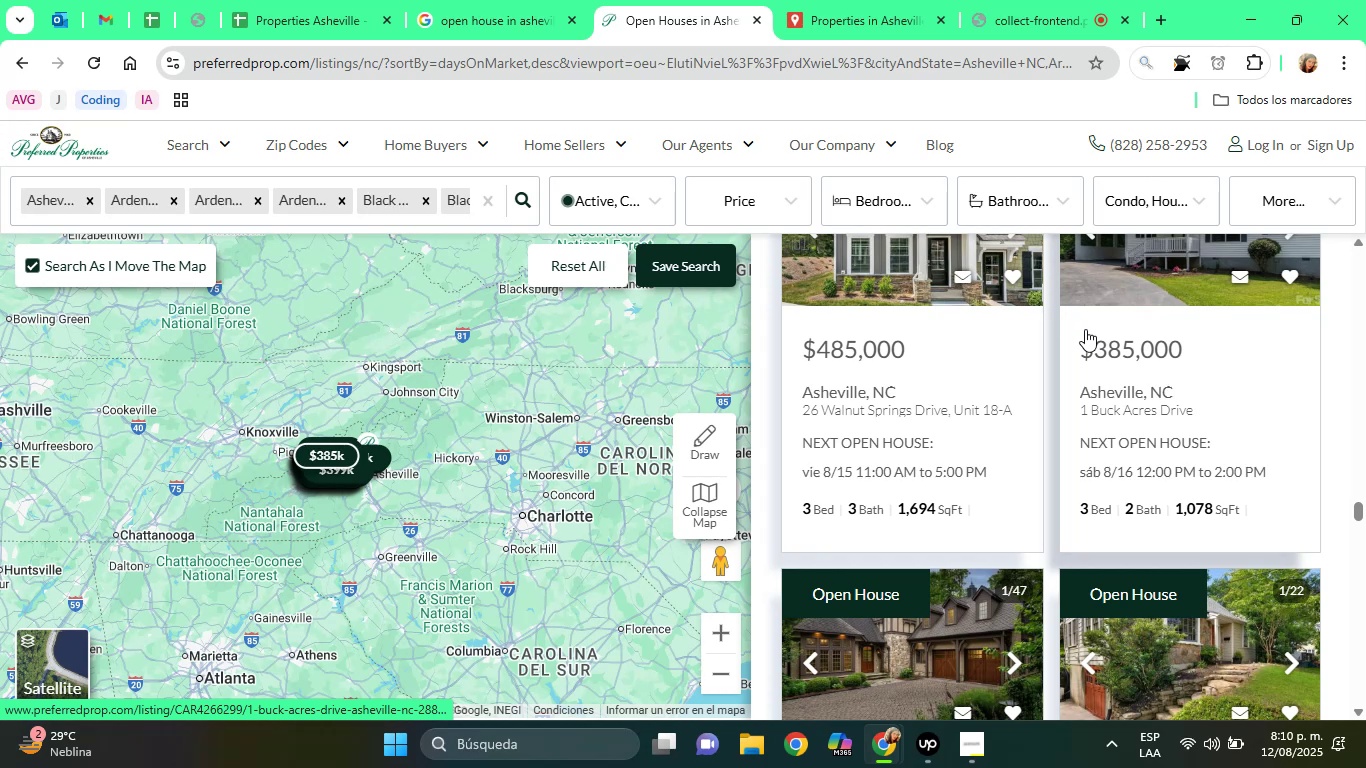 
left_click([352, 0])
 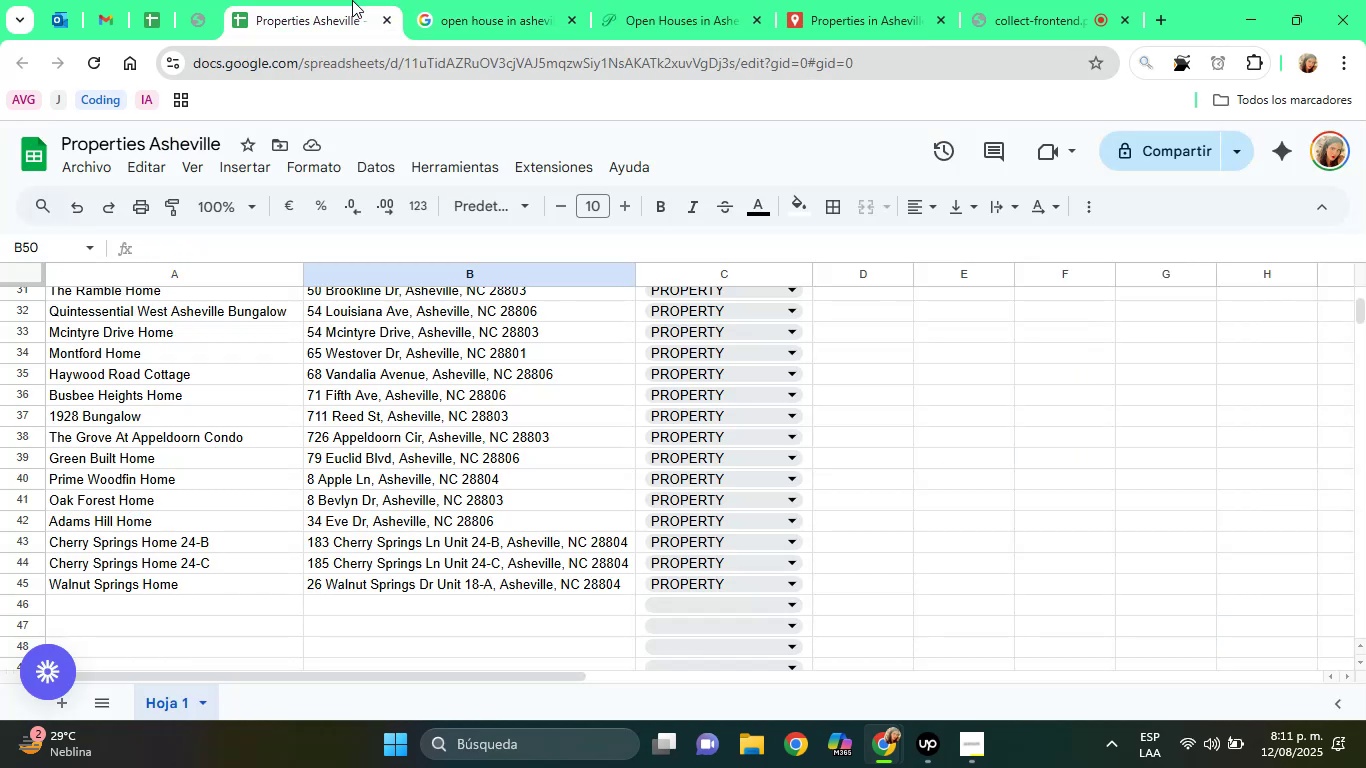 
wait(8.74)
 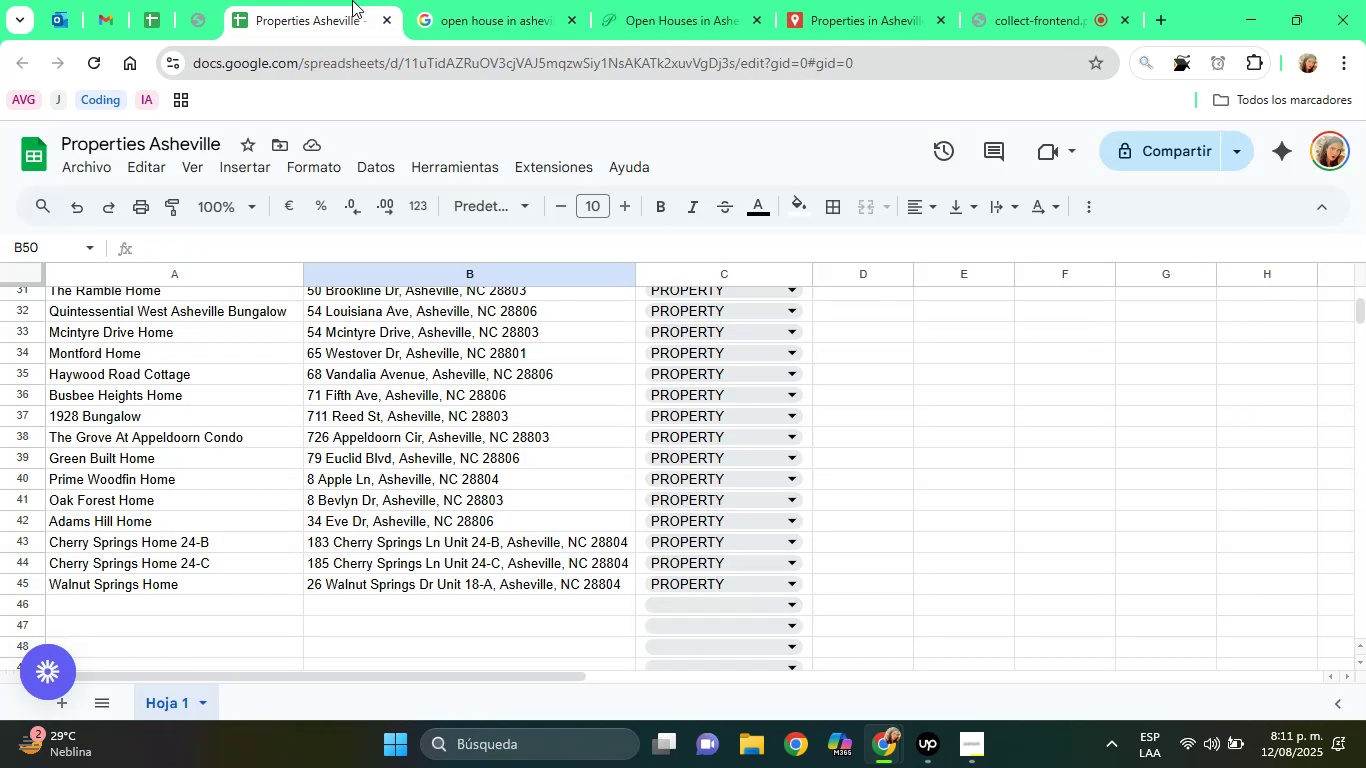 
mouse_move([488, -4])
 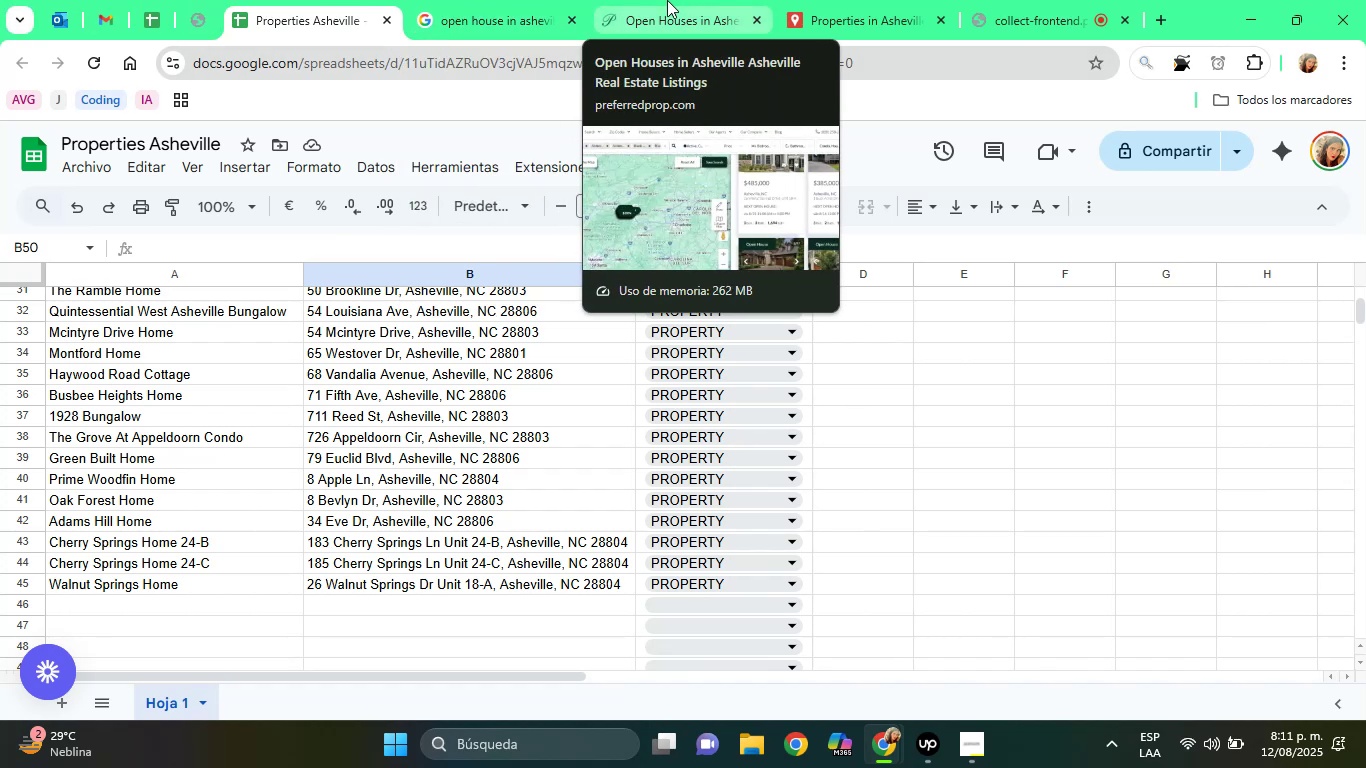 
left_click([667, 0])
 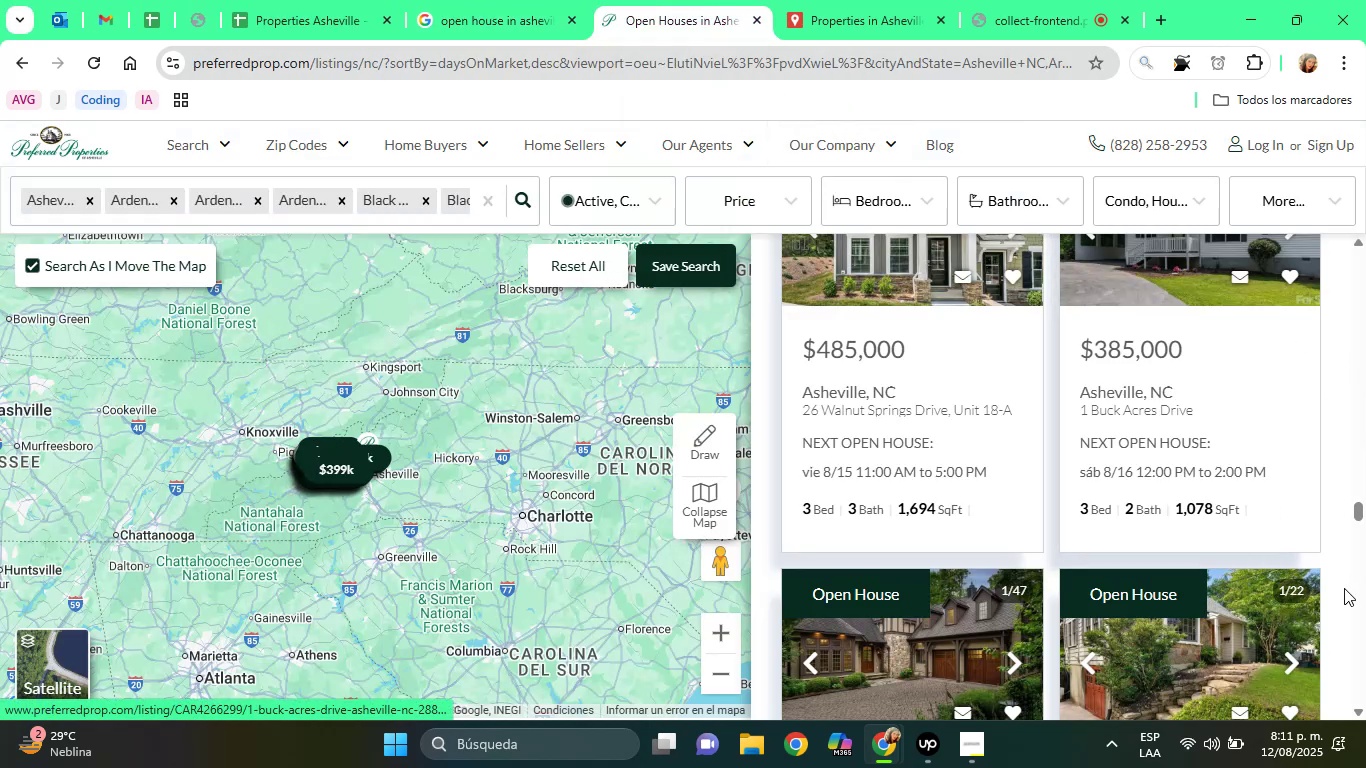 
left_click_drag(start_coordinate=[1361, 510], to_coordinate=[1362, 520])
 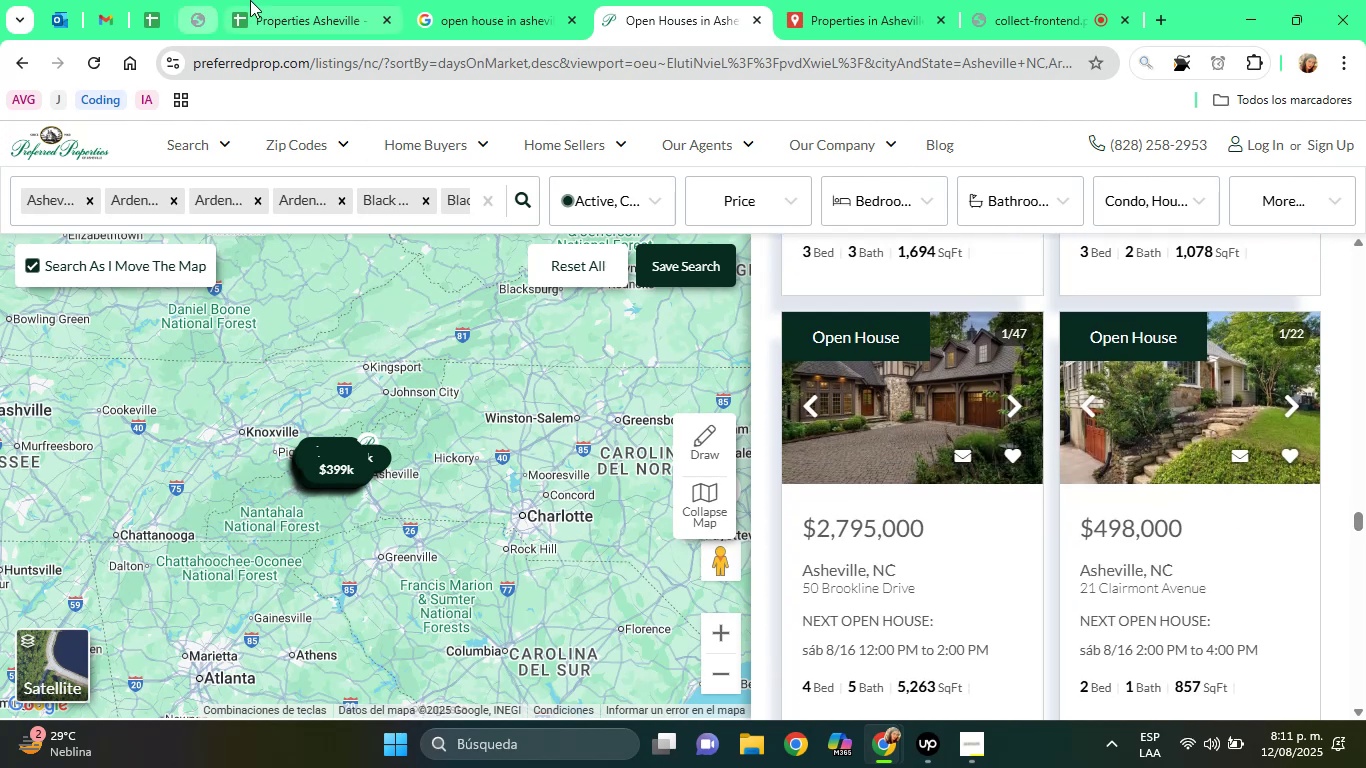 
left_click([268, 0])
 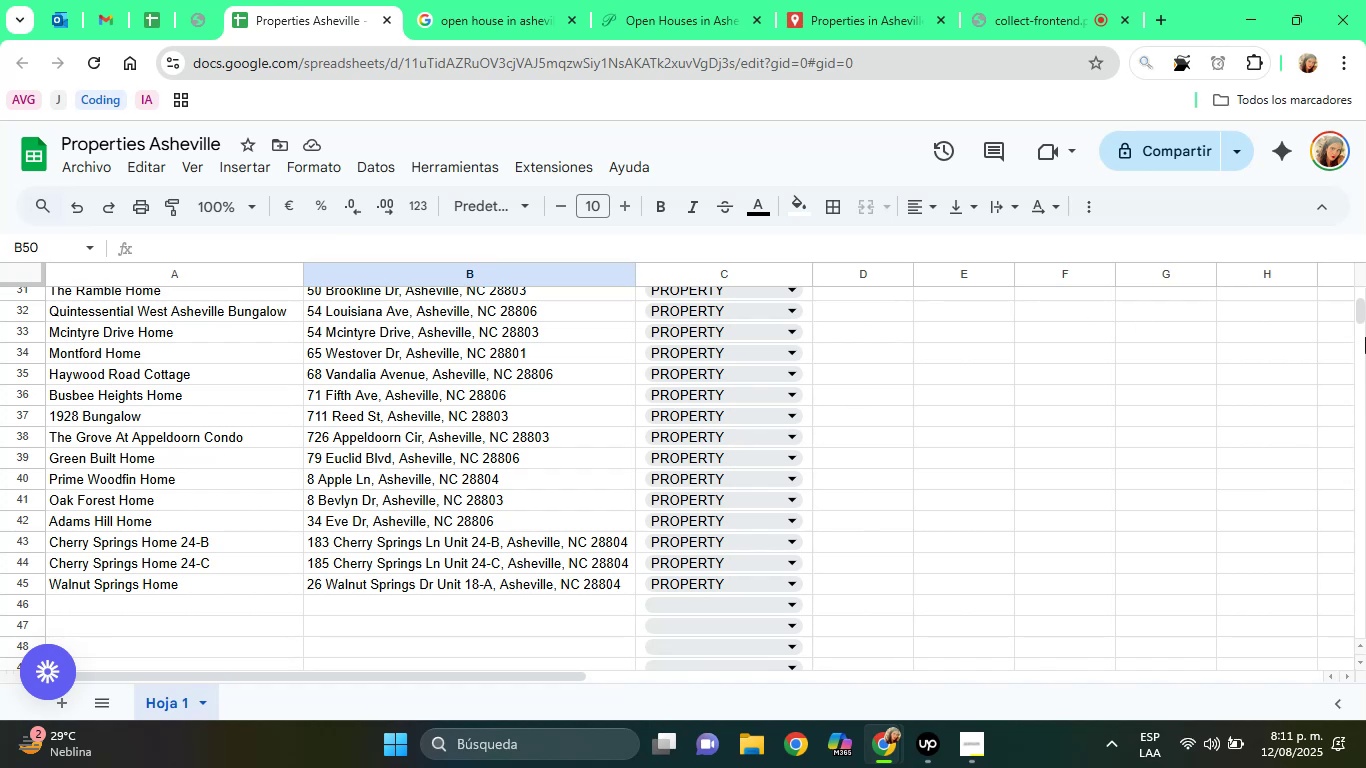 
left_click_drag(start_coordinate=[1365, 309], to_coordinate=[1365, 303])
 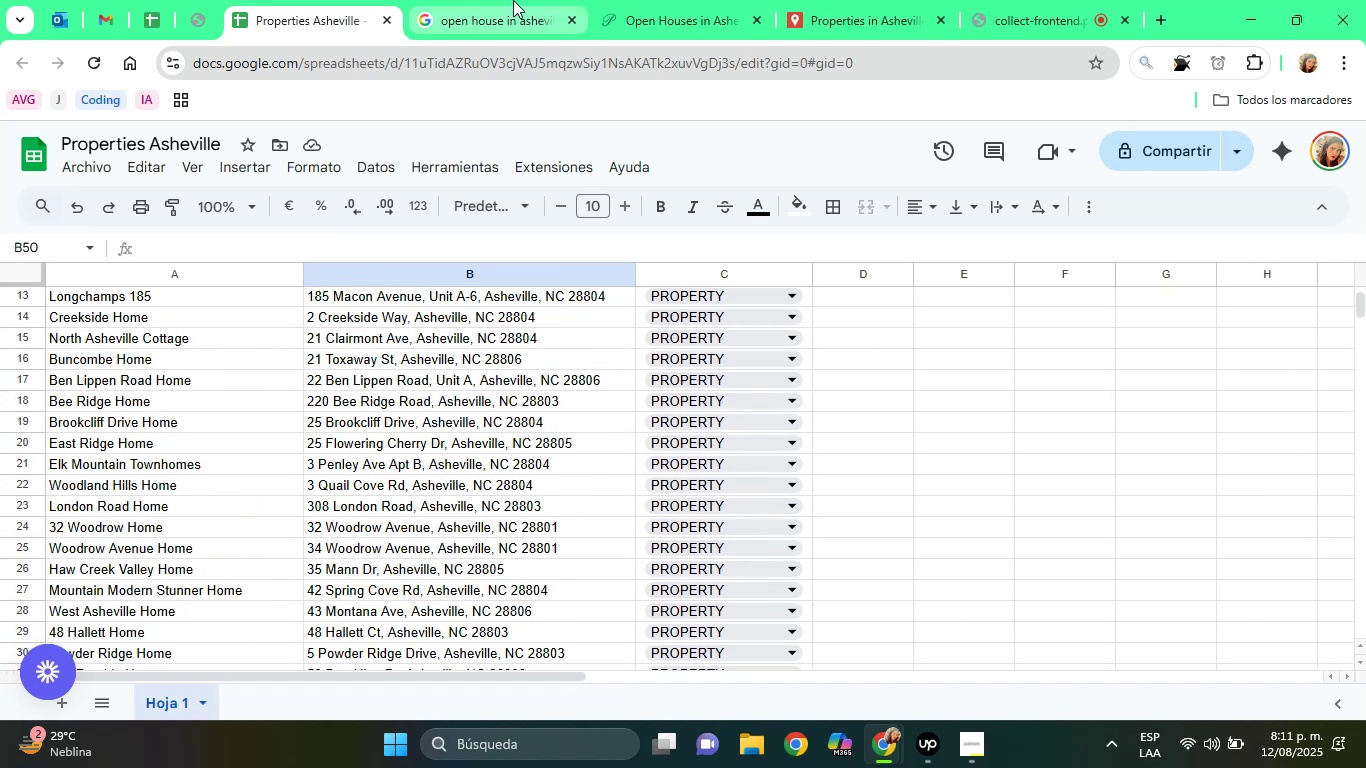 
left_click([515, 0])
 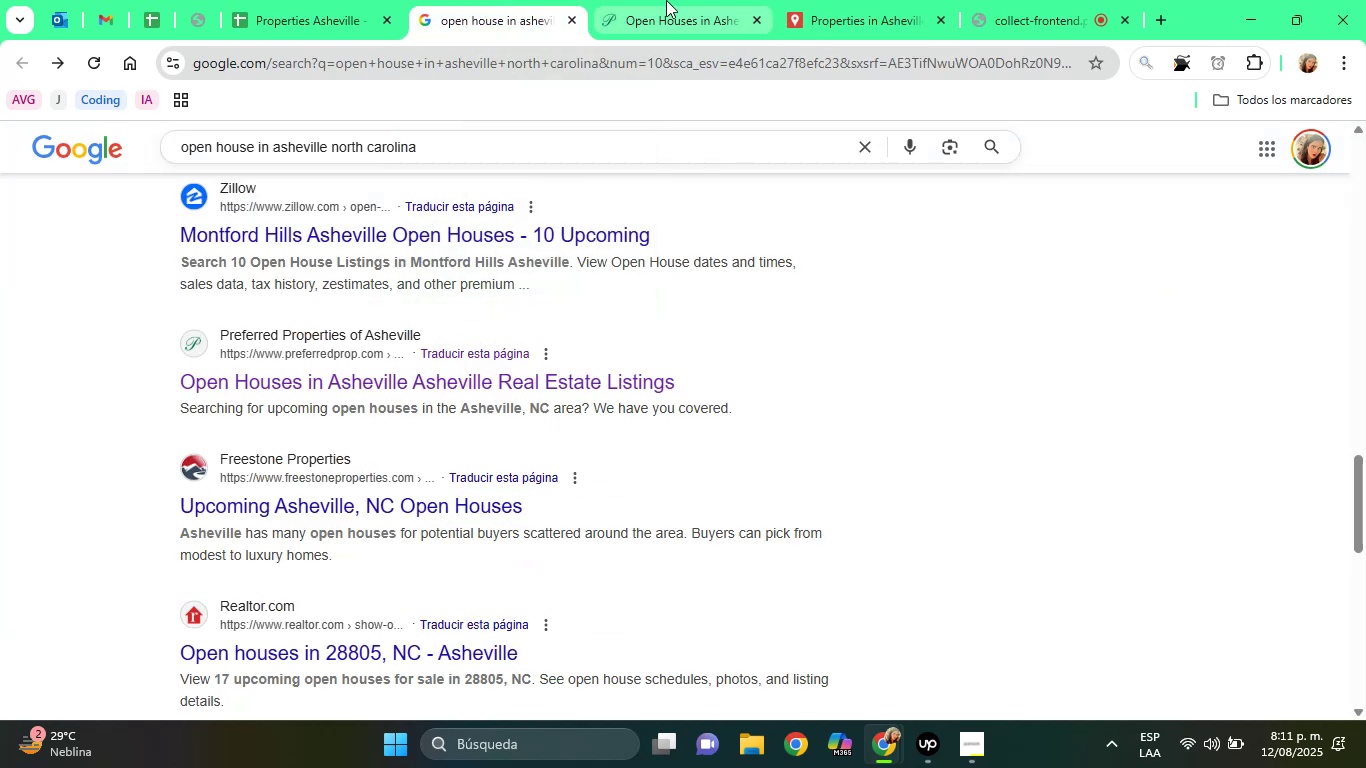 
left_click([666, 0])
 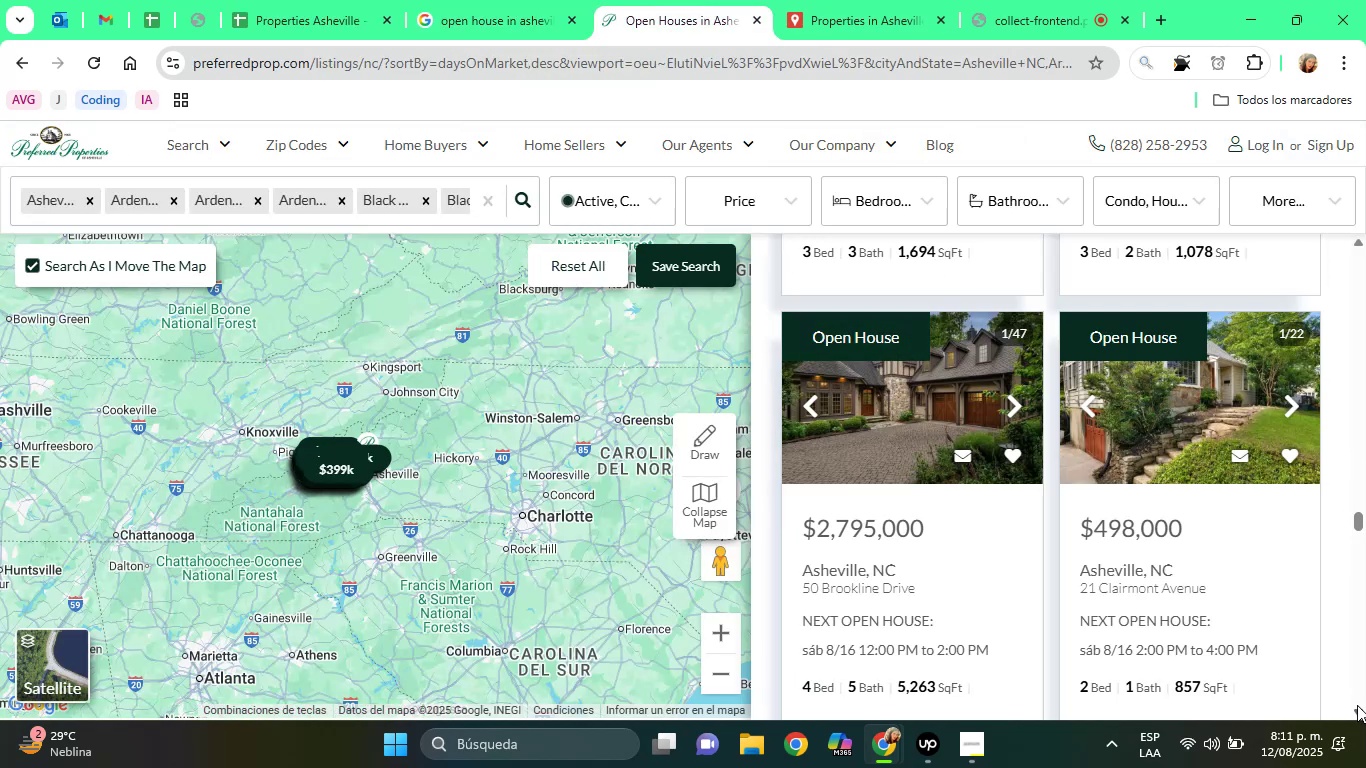 
left_click([1357, 706])
 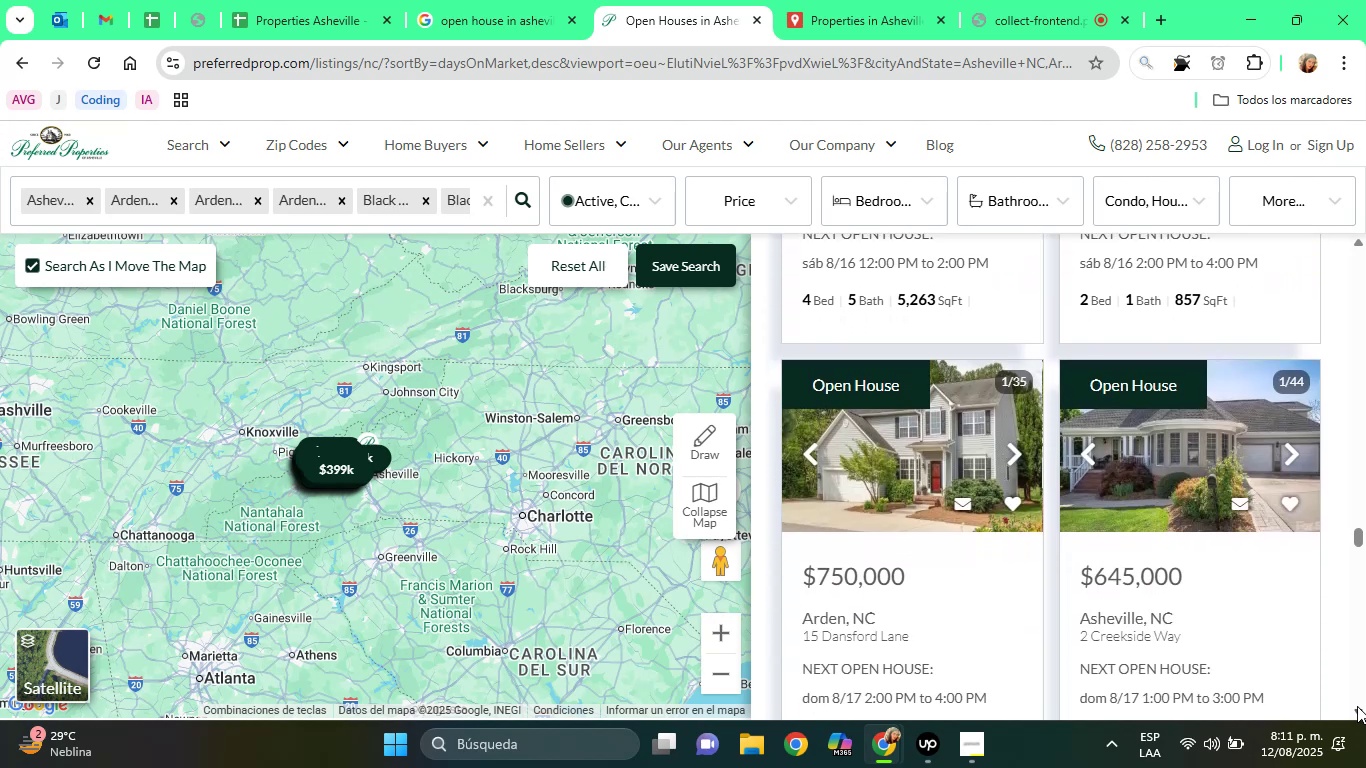 
left_click([1357, 706])
 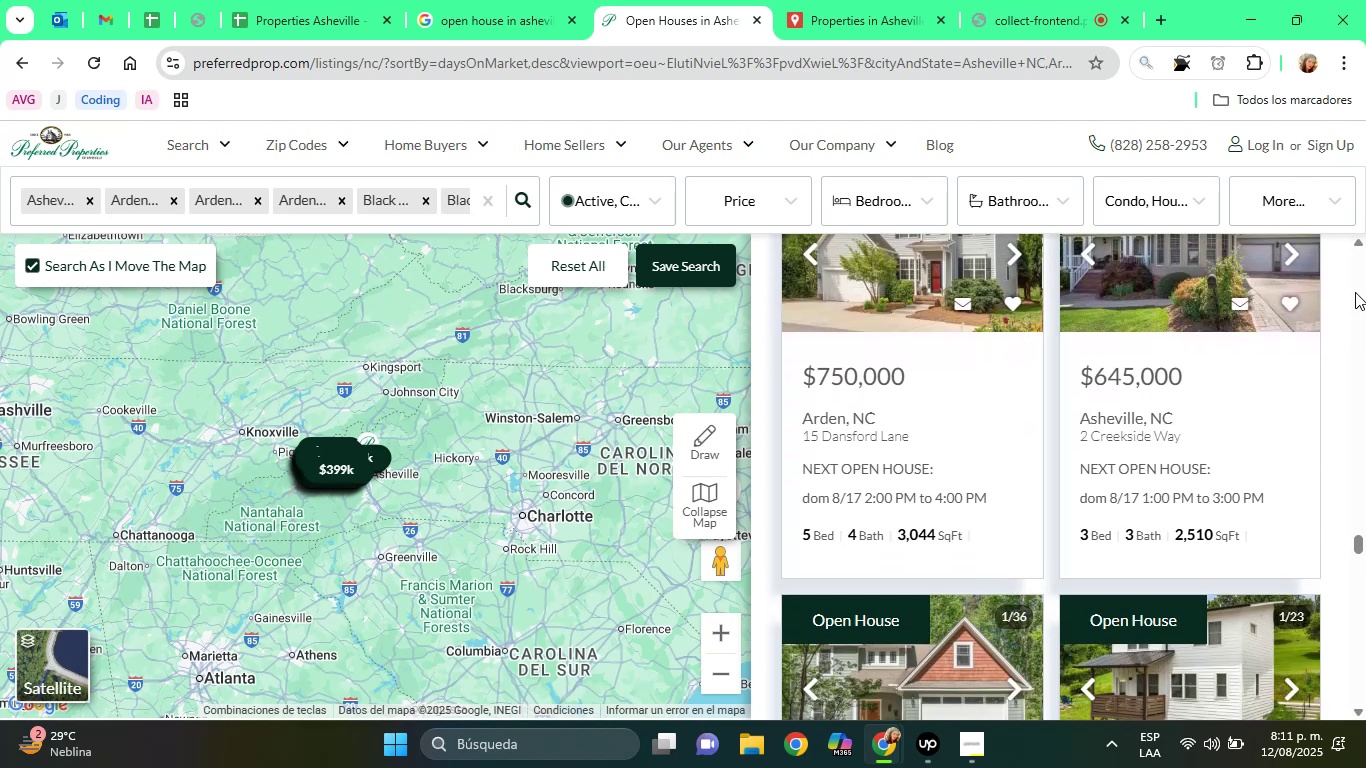 
wait(6.63)
 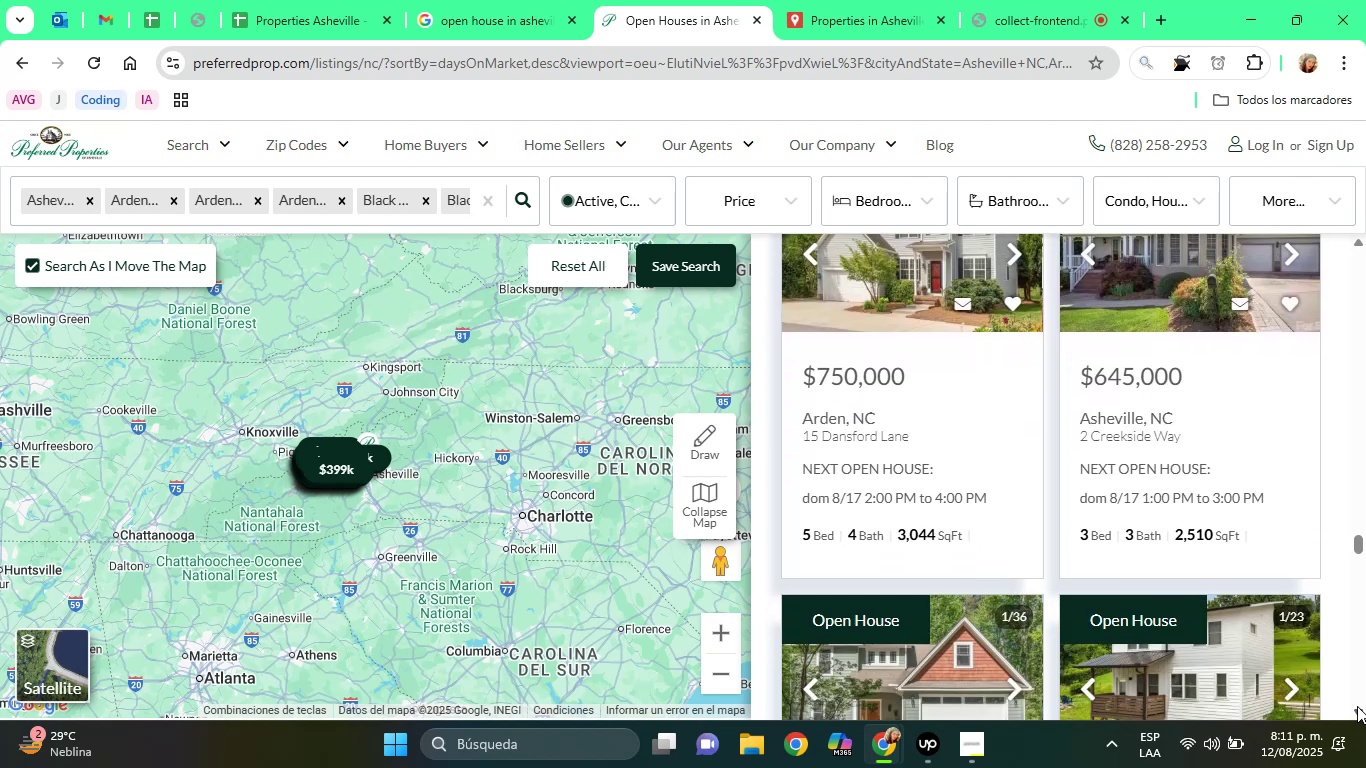 
double_click([1357, 241])
 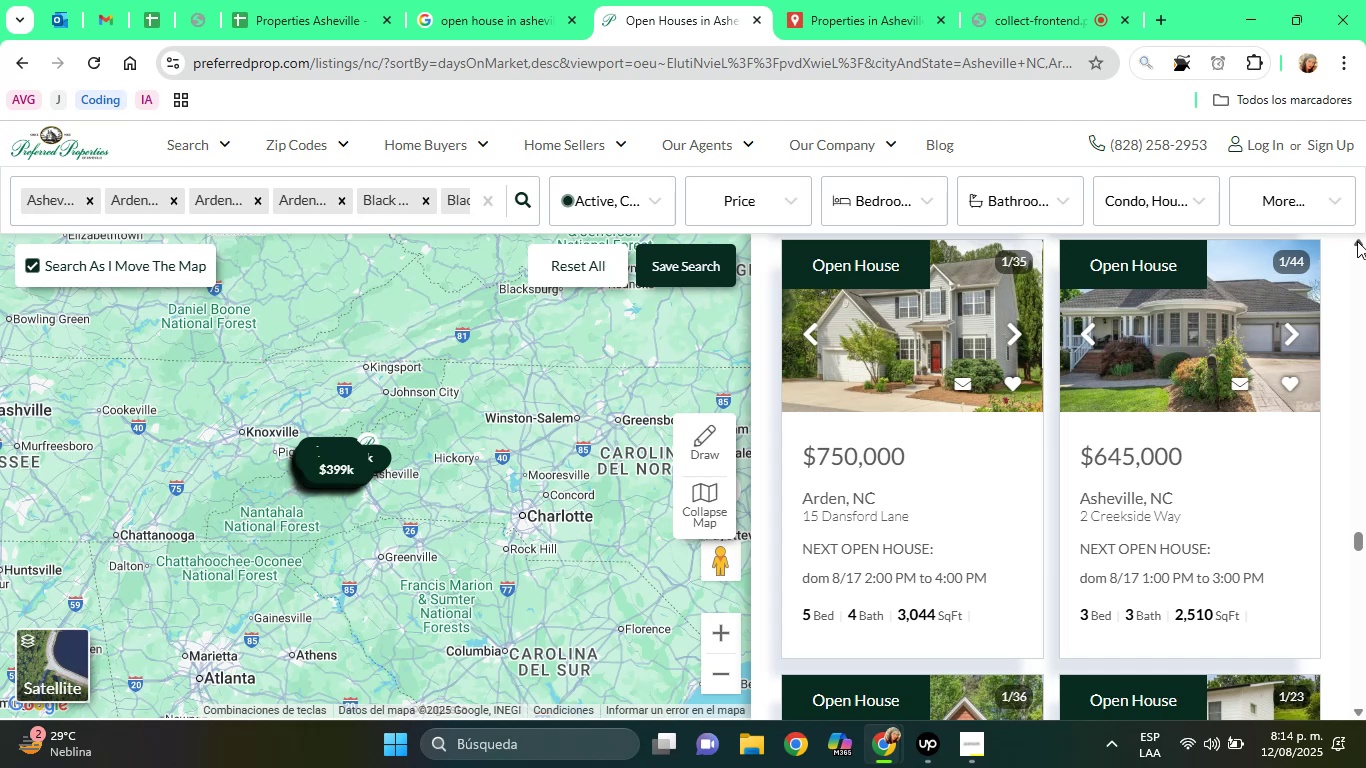 
wait(179.51)
 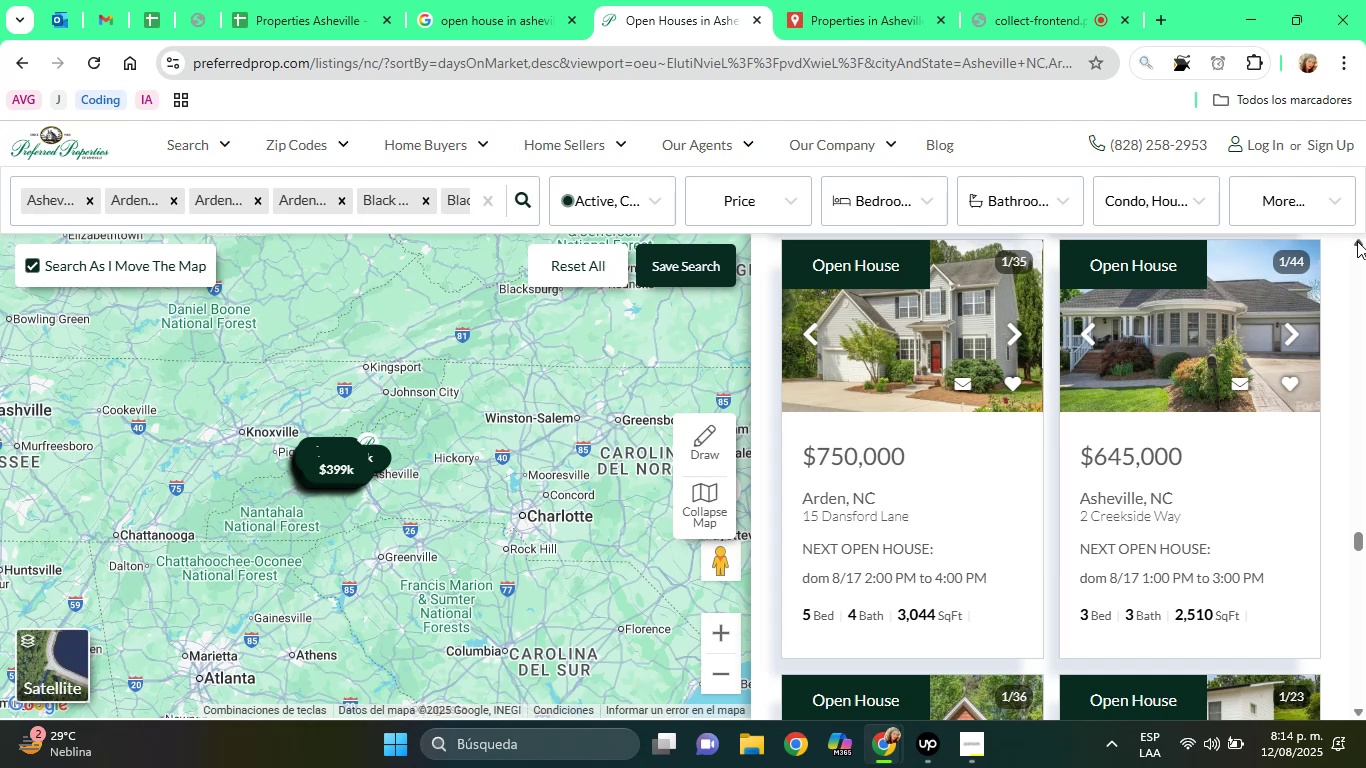 
left_click([294, 0])
 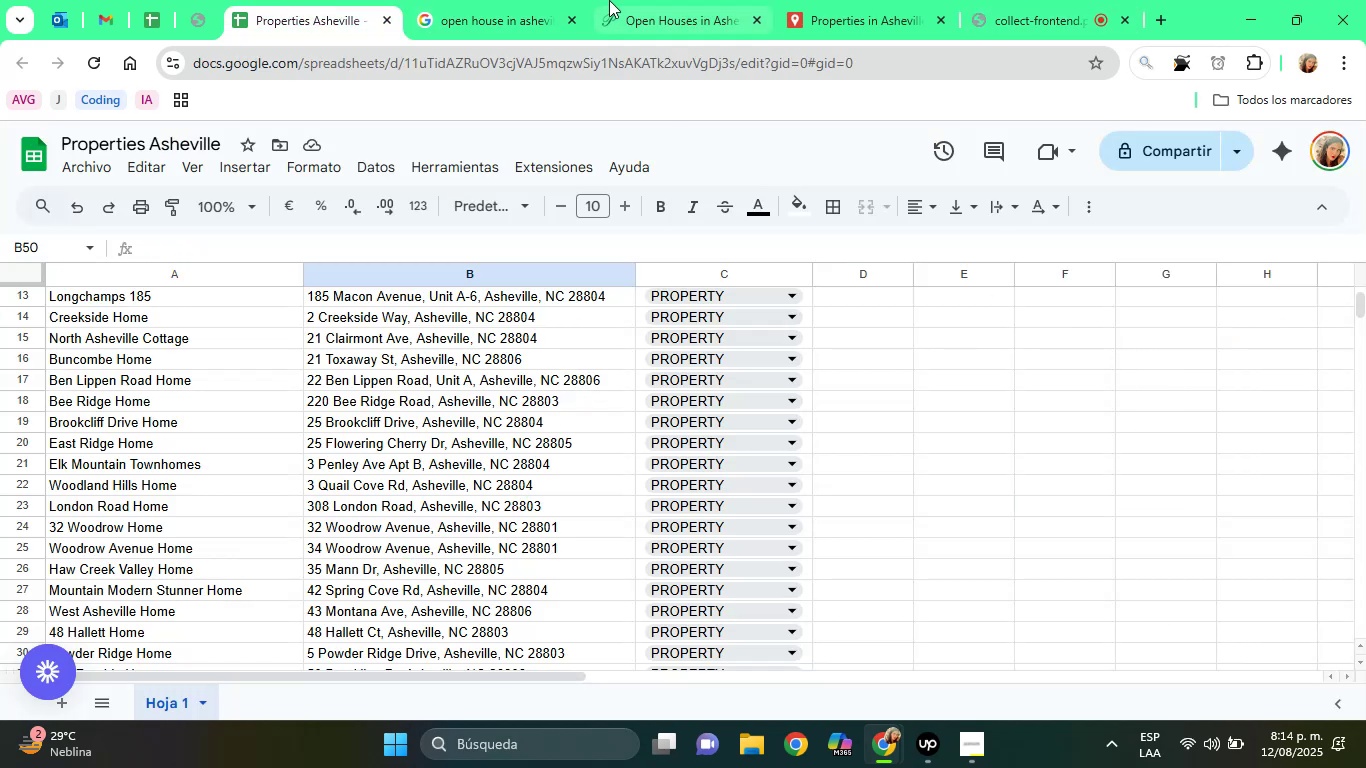 
left_click([609, 0])
 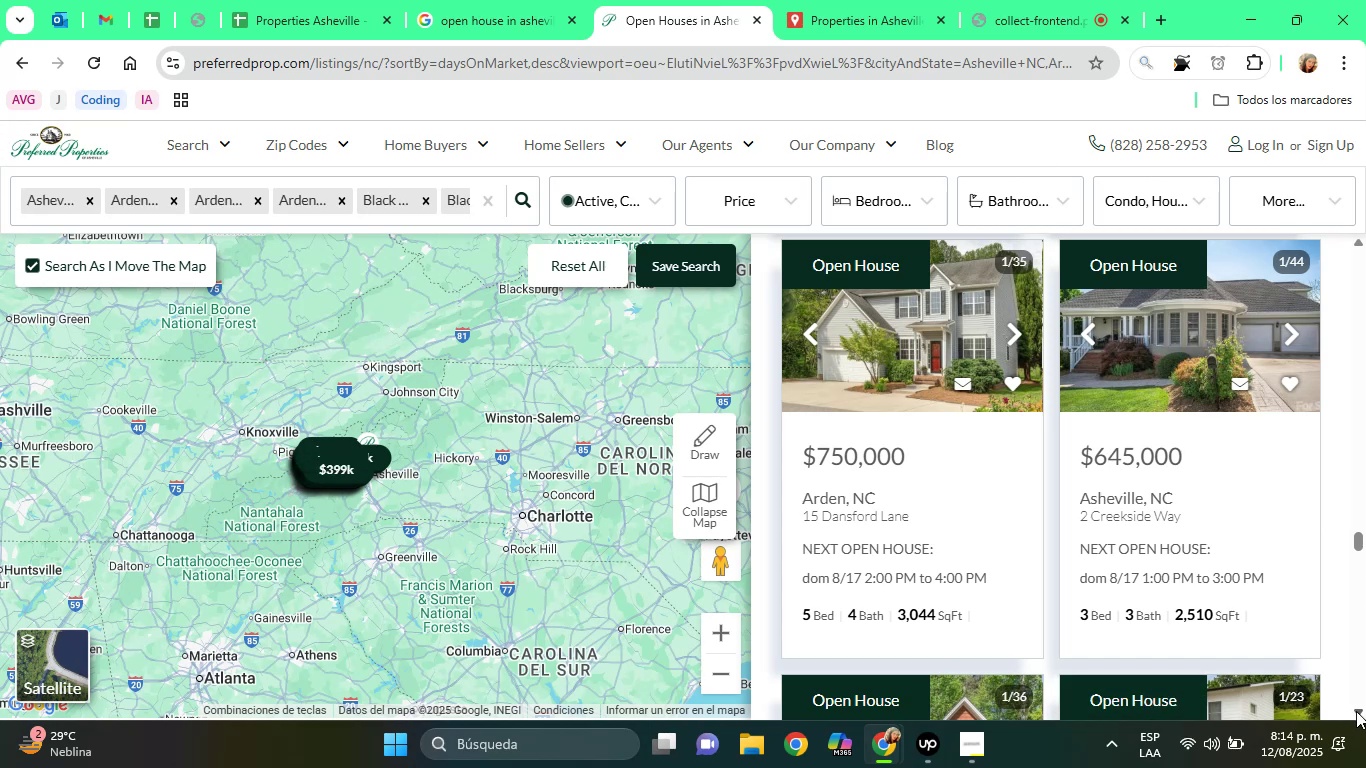 
left_click([1356, 711])
 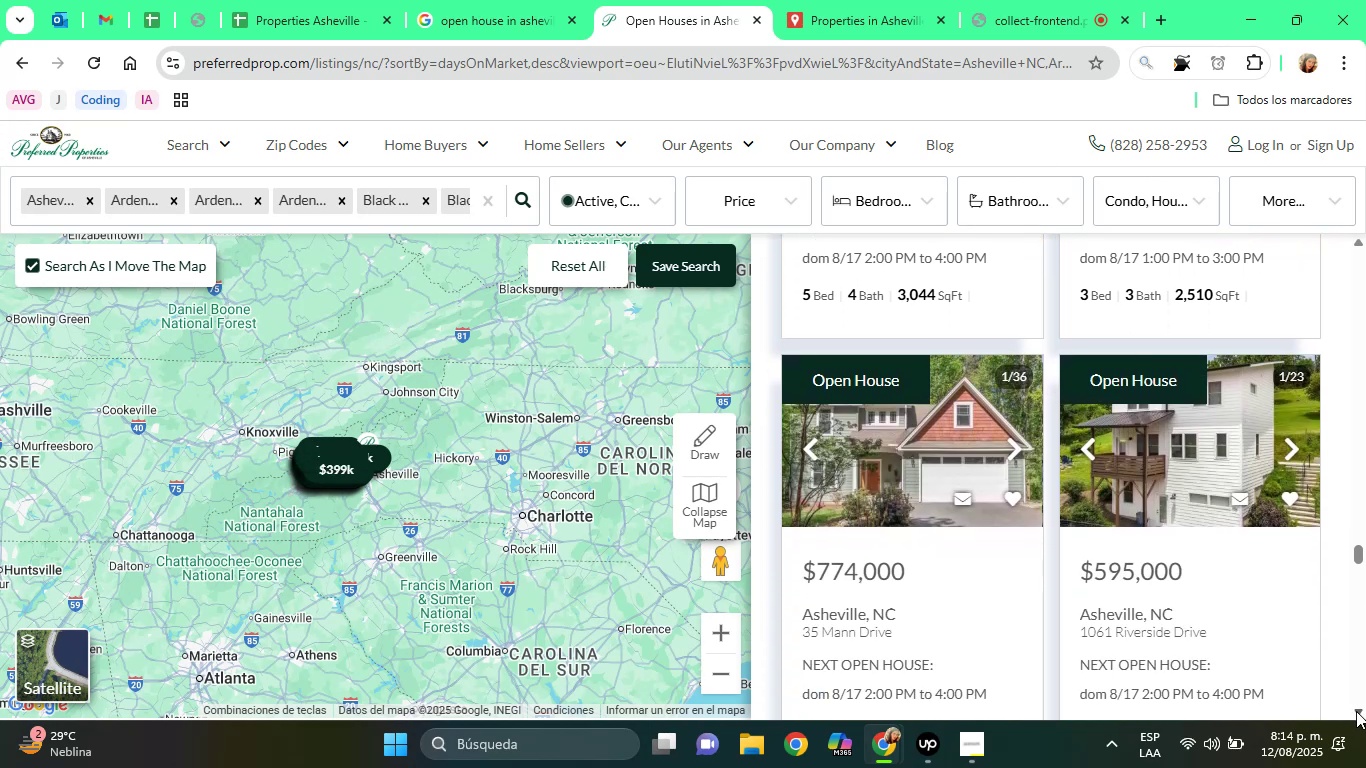 
left_click([1356, 711])
 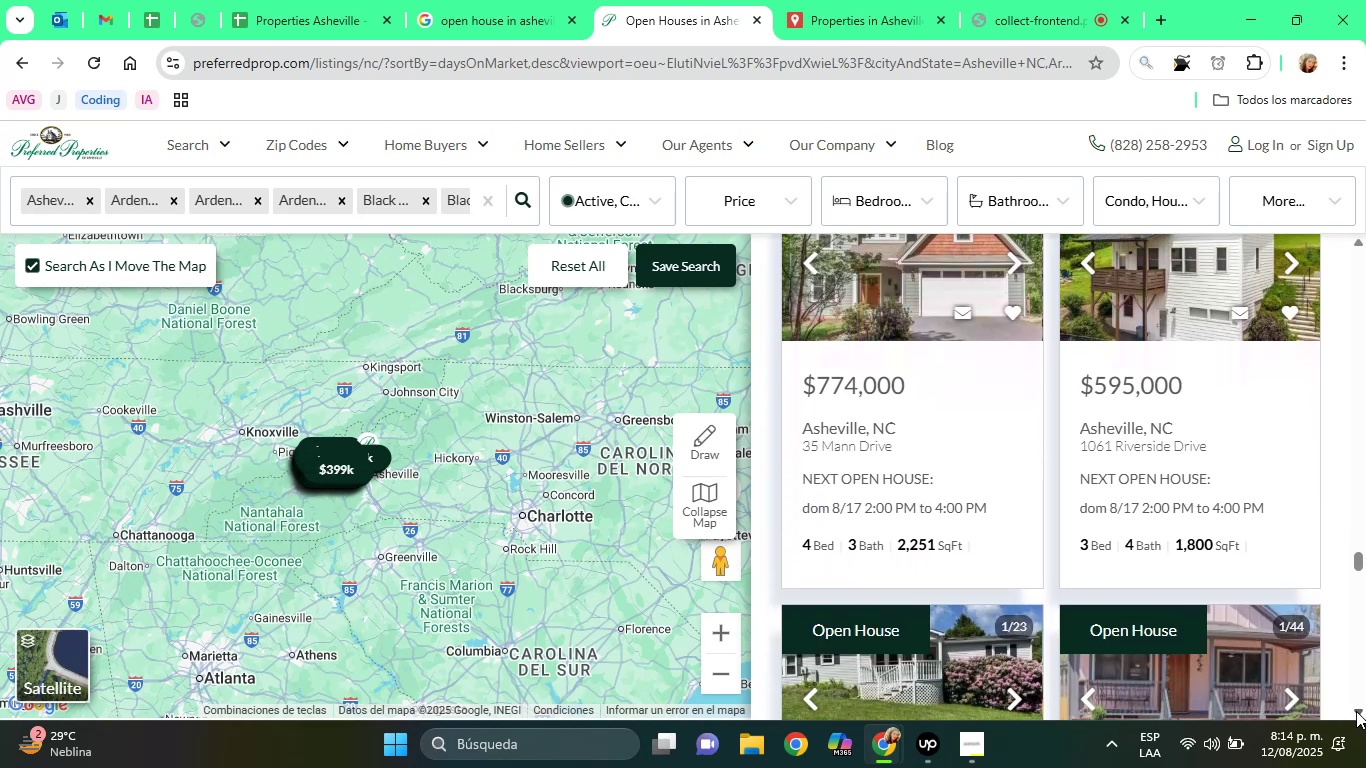 
double_click([1356, 711])
 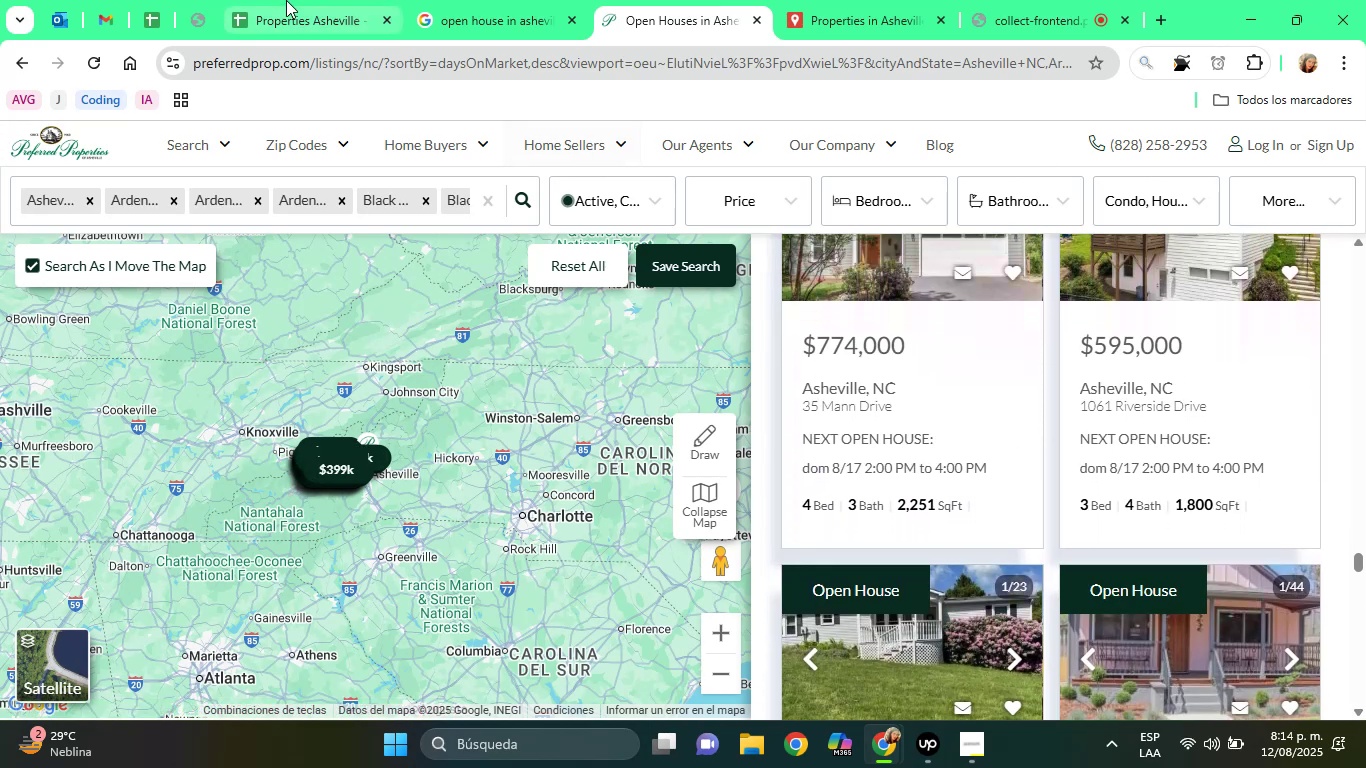 
left_click([227, 0])
 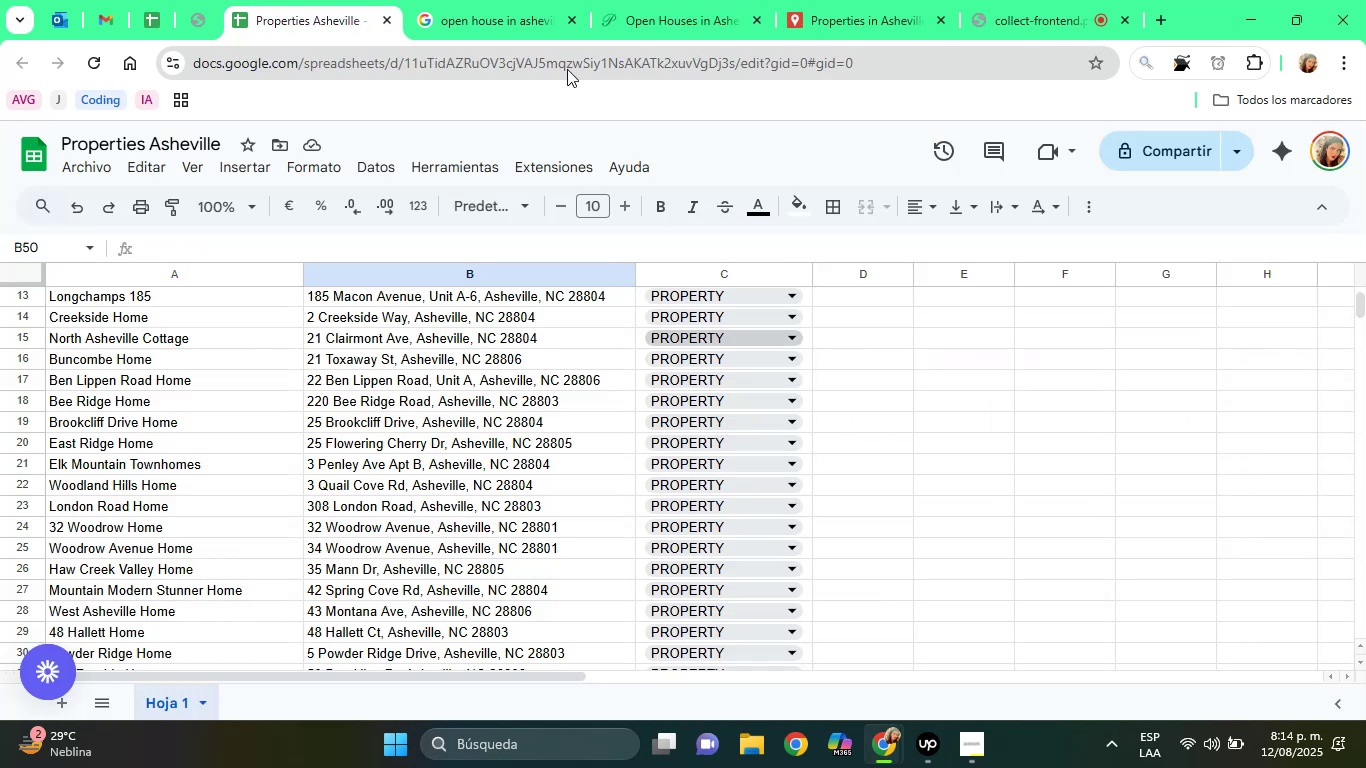 
left_click([617, 0])
 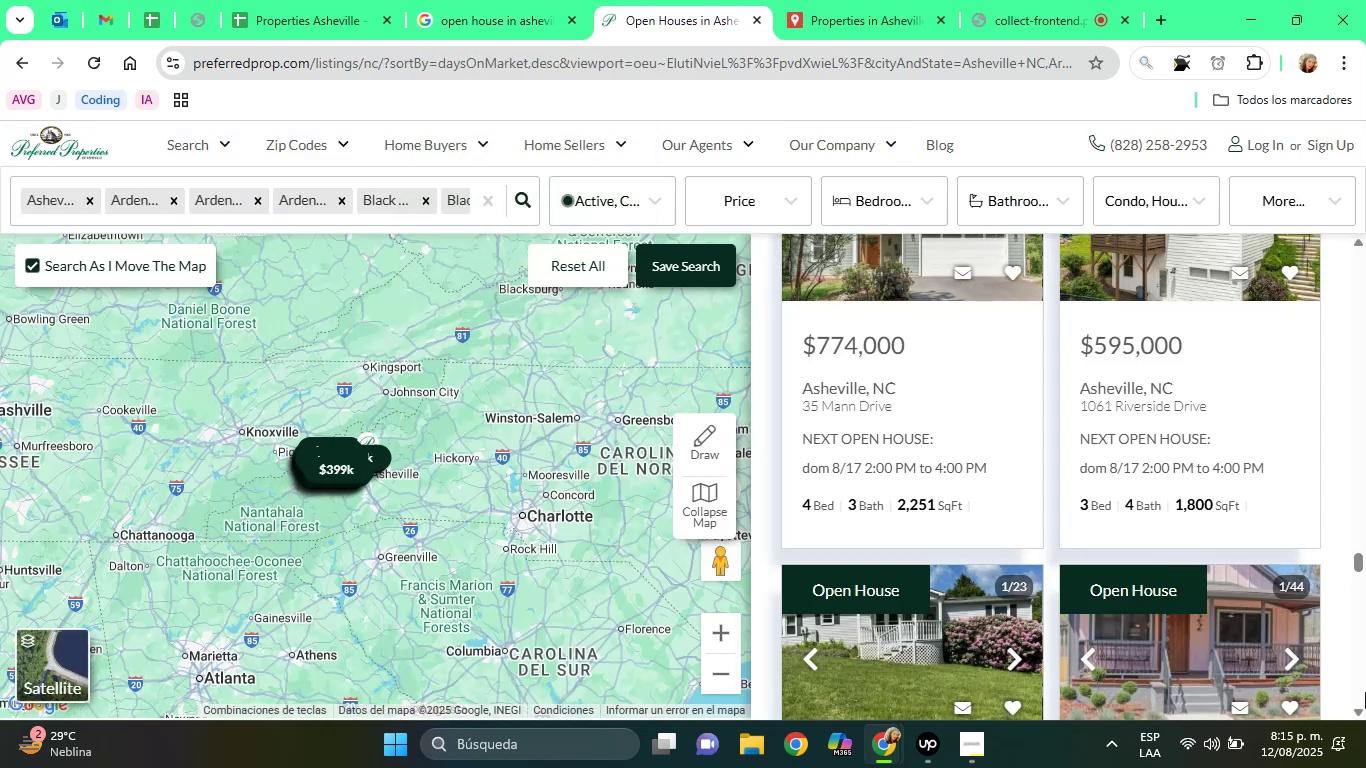 
wait(5.51)
 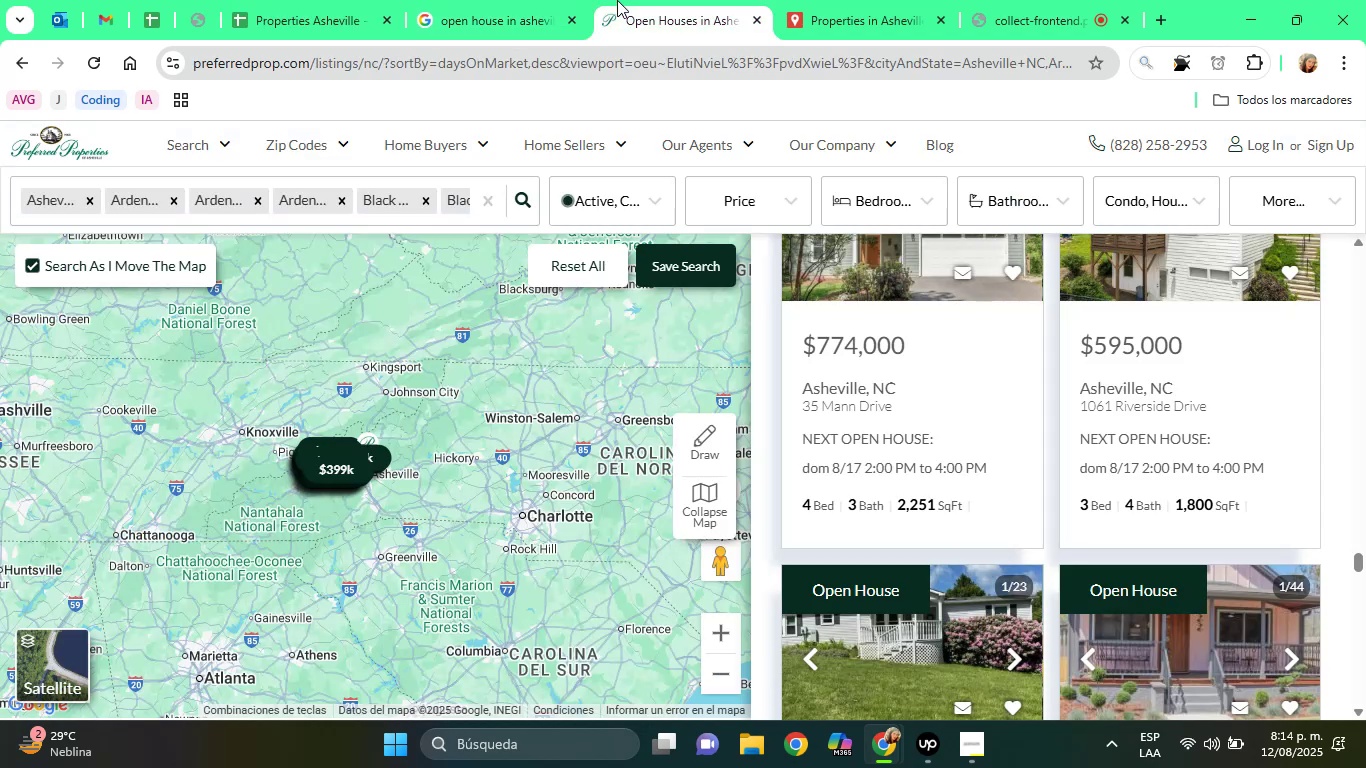 
left_click([1359, 715])
 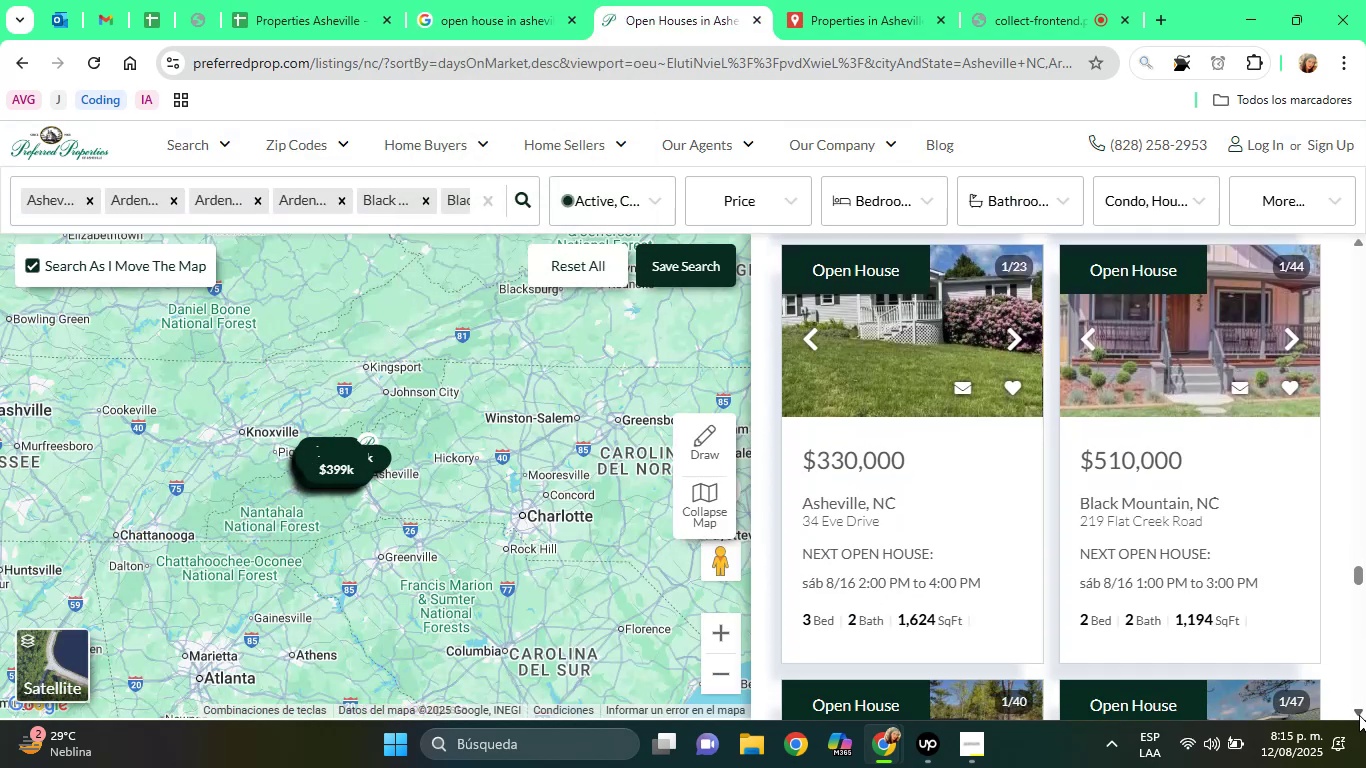 
left_click([1359, 715])
 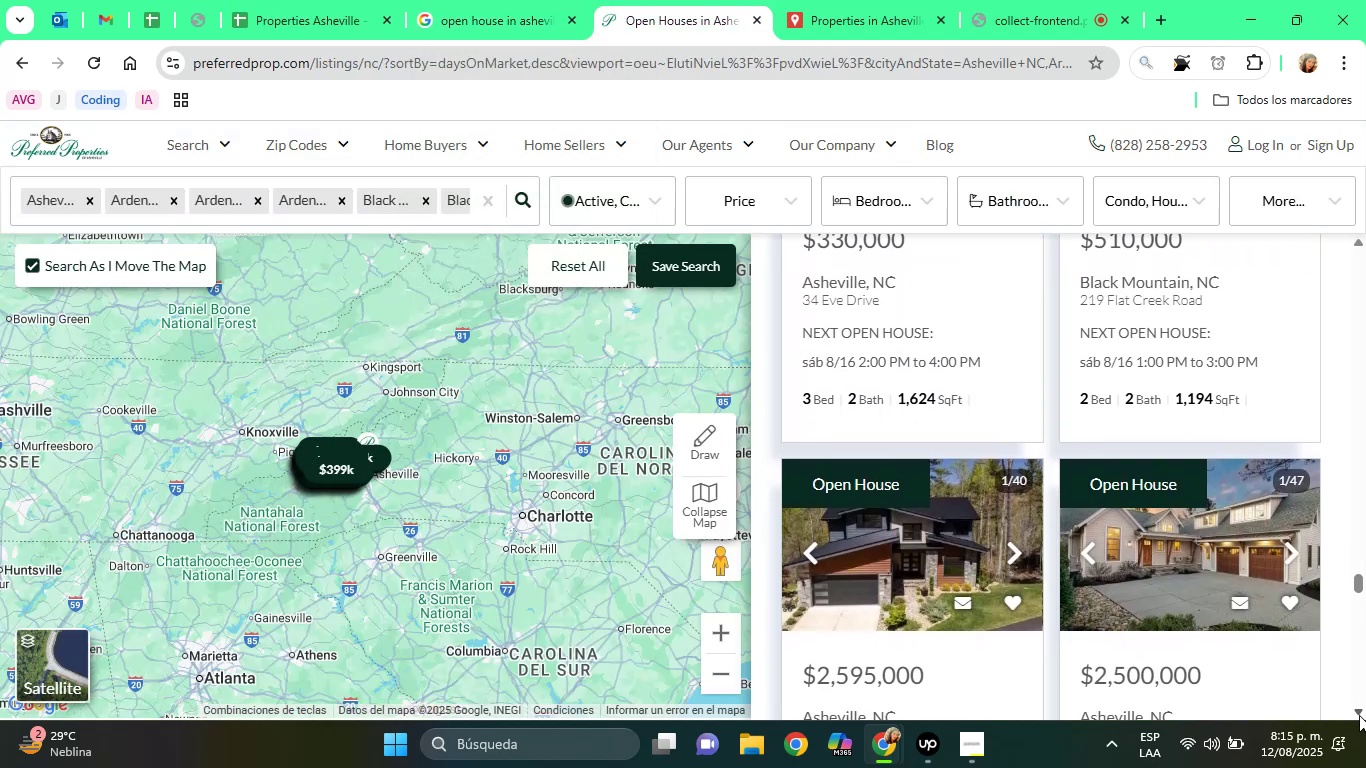 
left_click([1359, 715])
 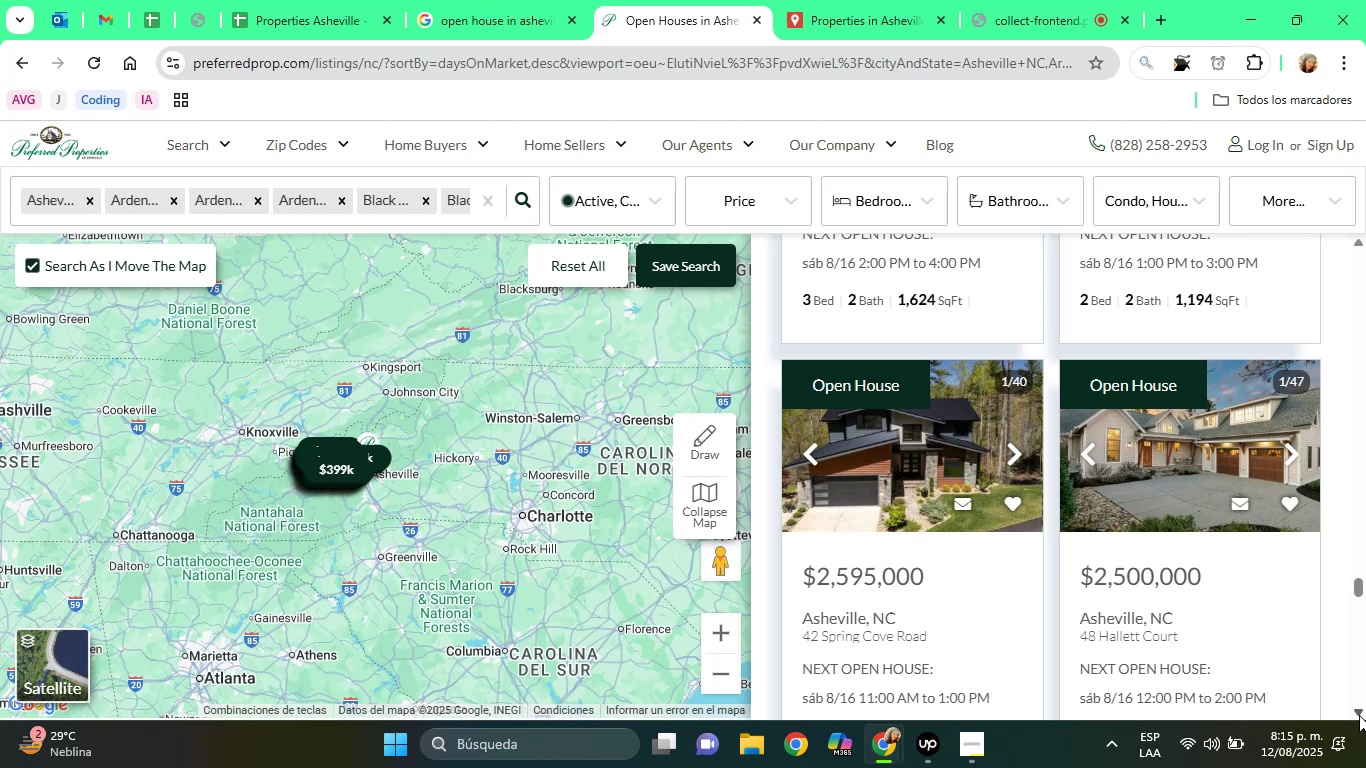 
wait(13.93)
 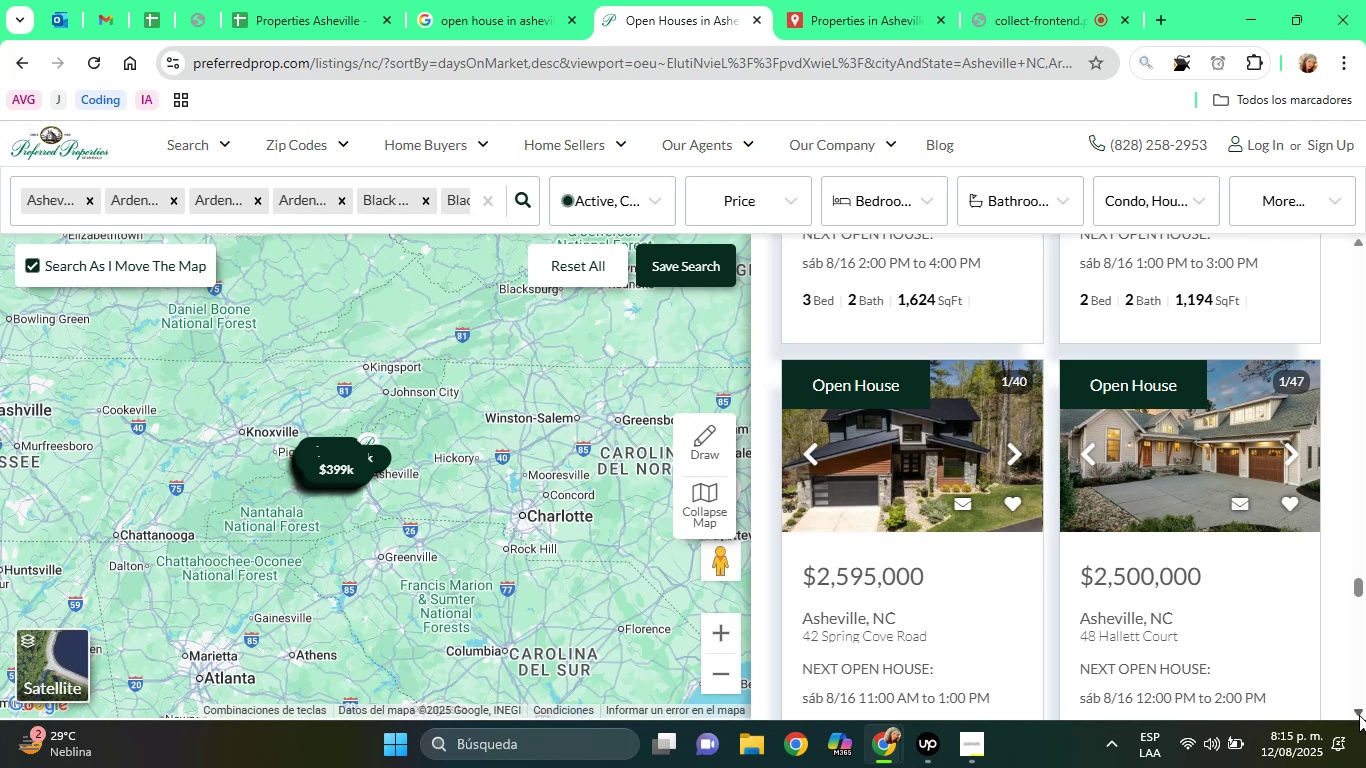 
double_click([1359, 715])
 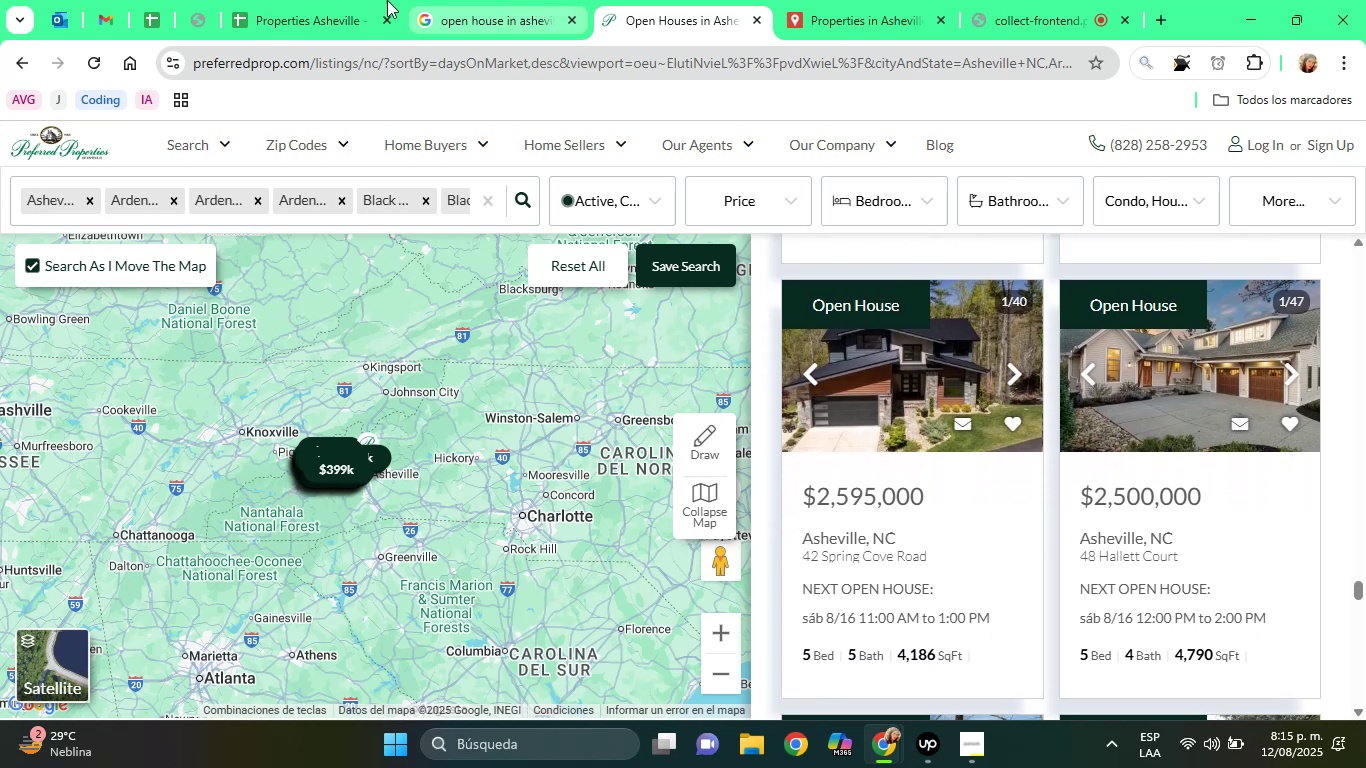 
left_click([336, 0])
 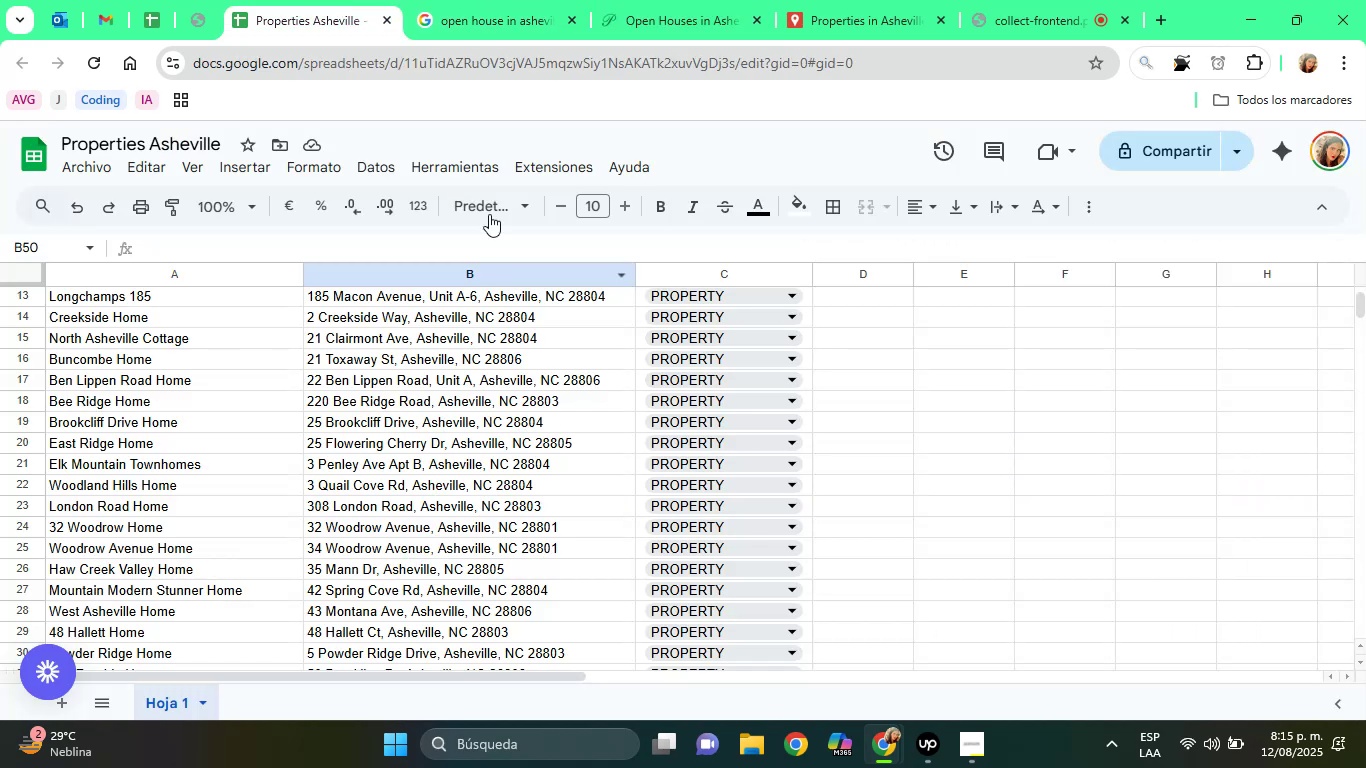 
left_click([518, 4])
 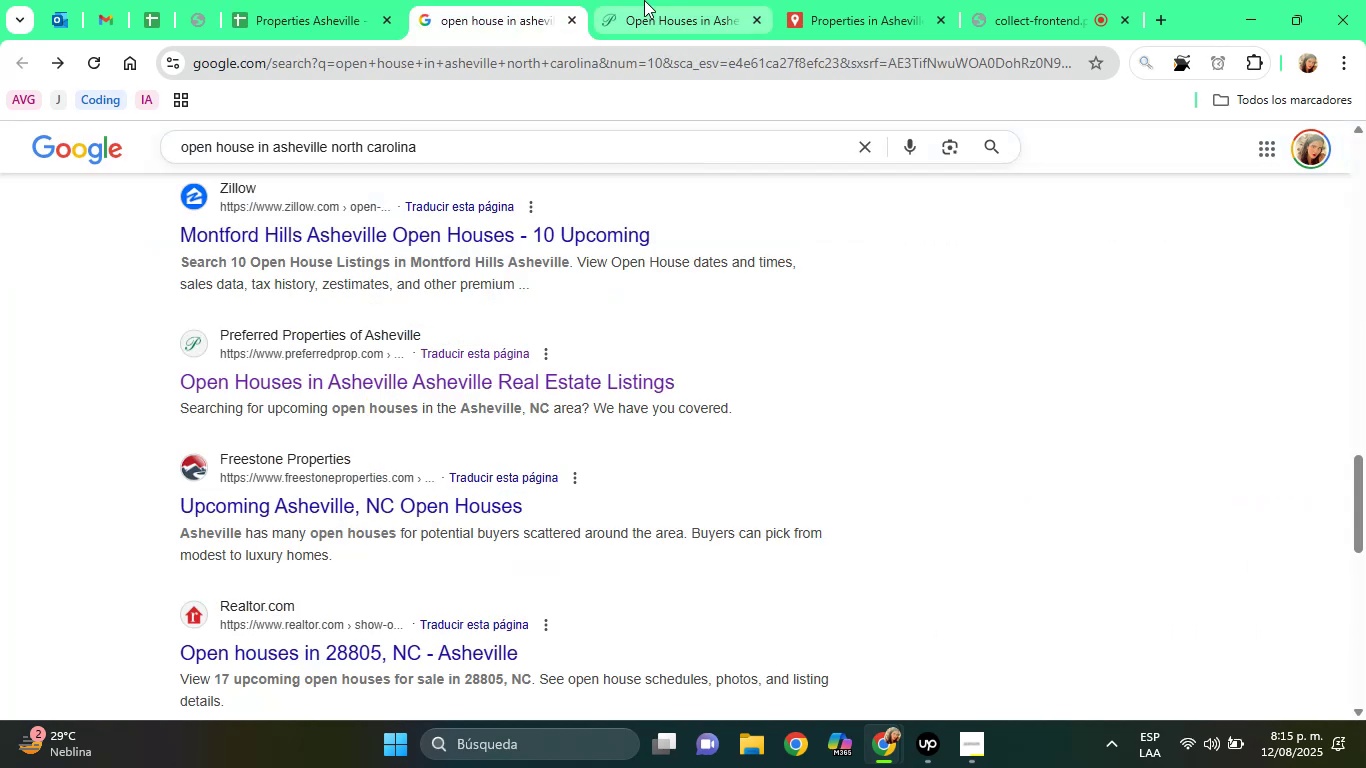 
left_click([644, 0])
 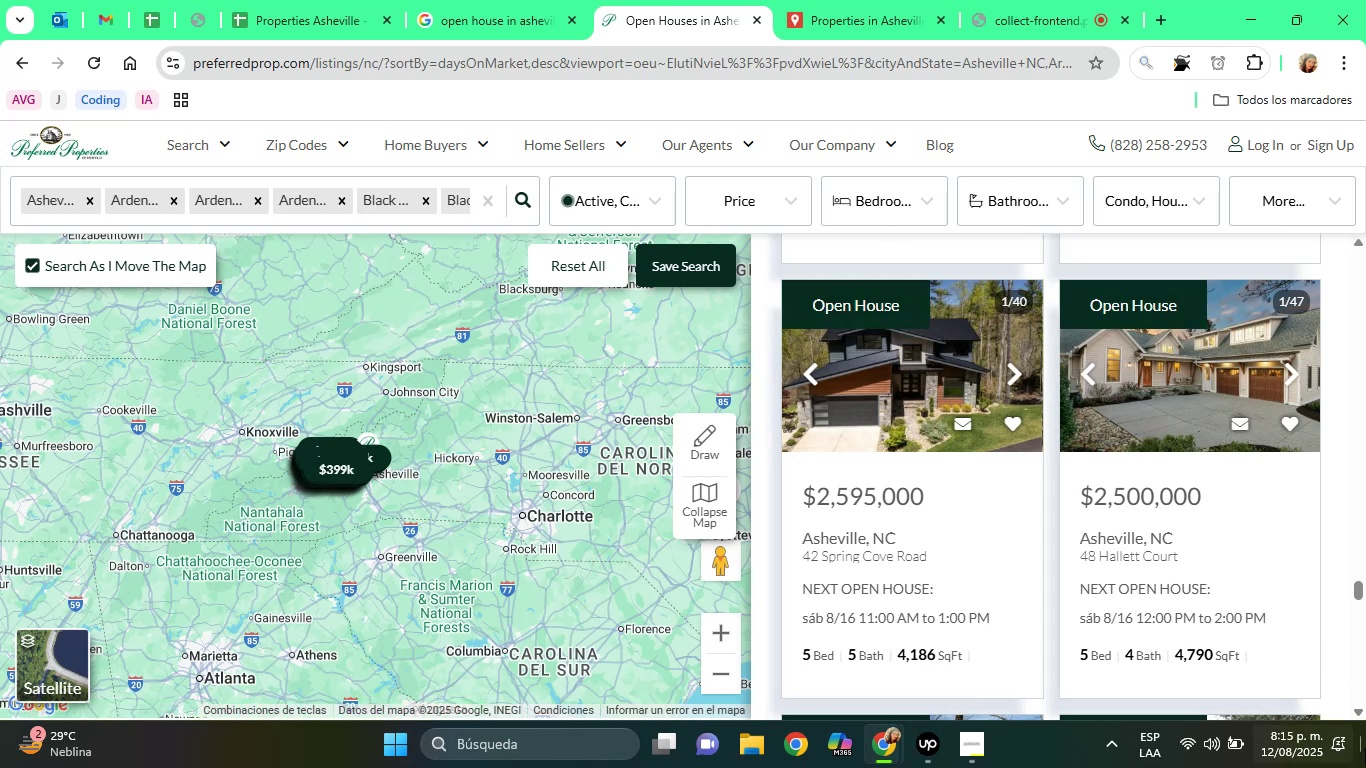 
wait(6.22)
 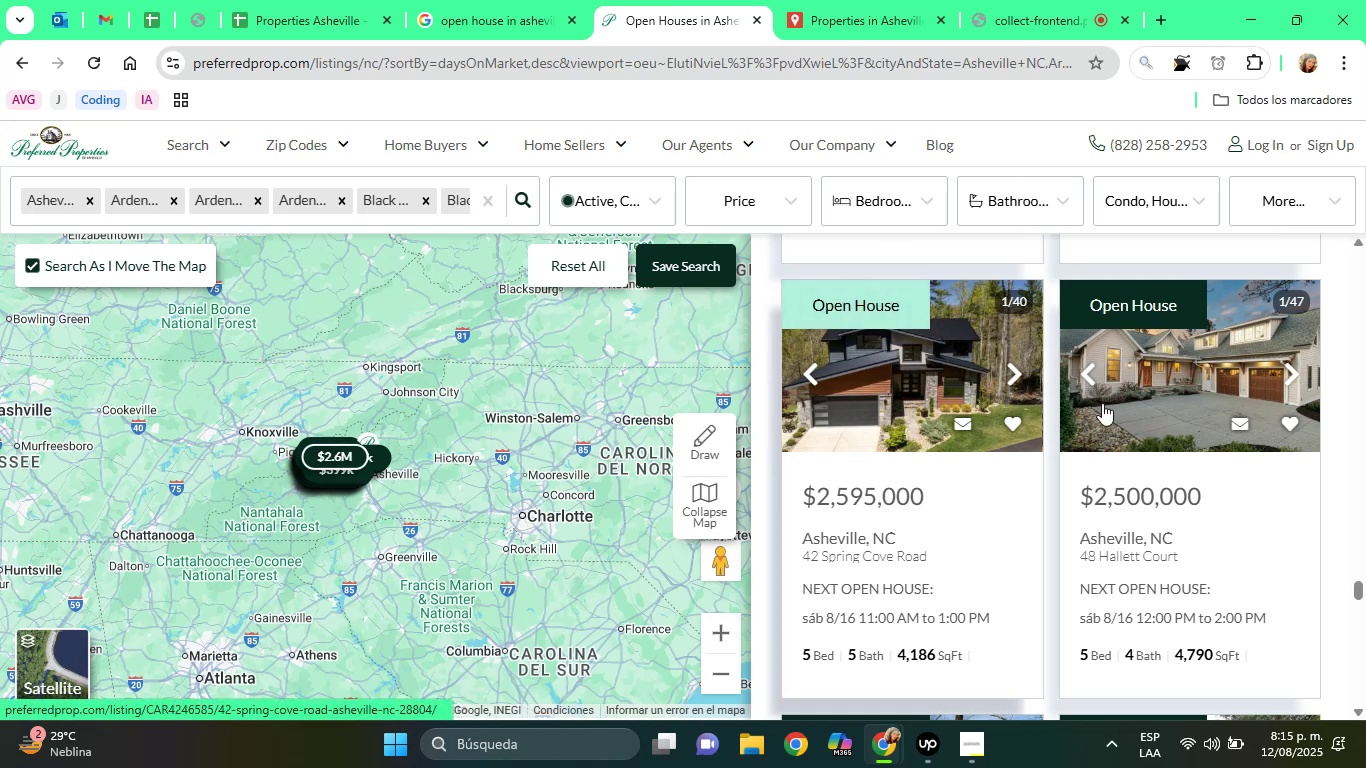 
left_click([1359, 708])
 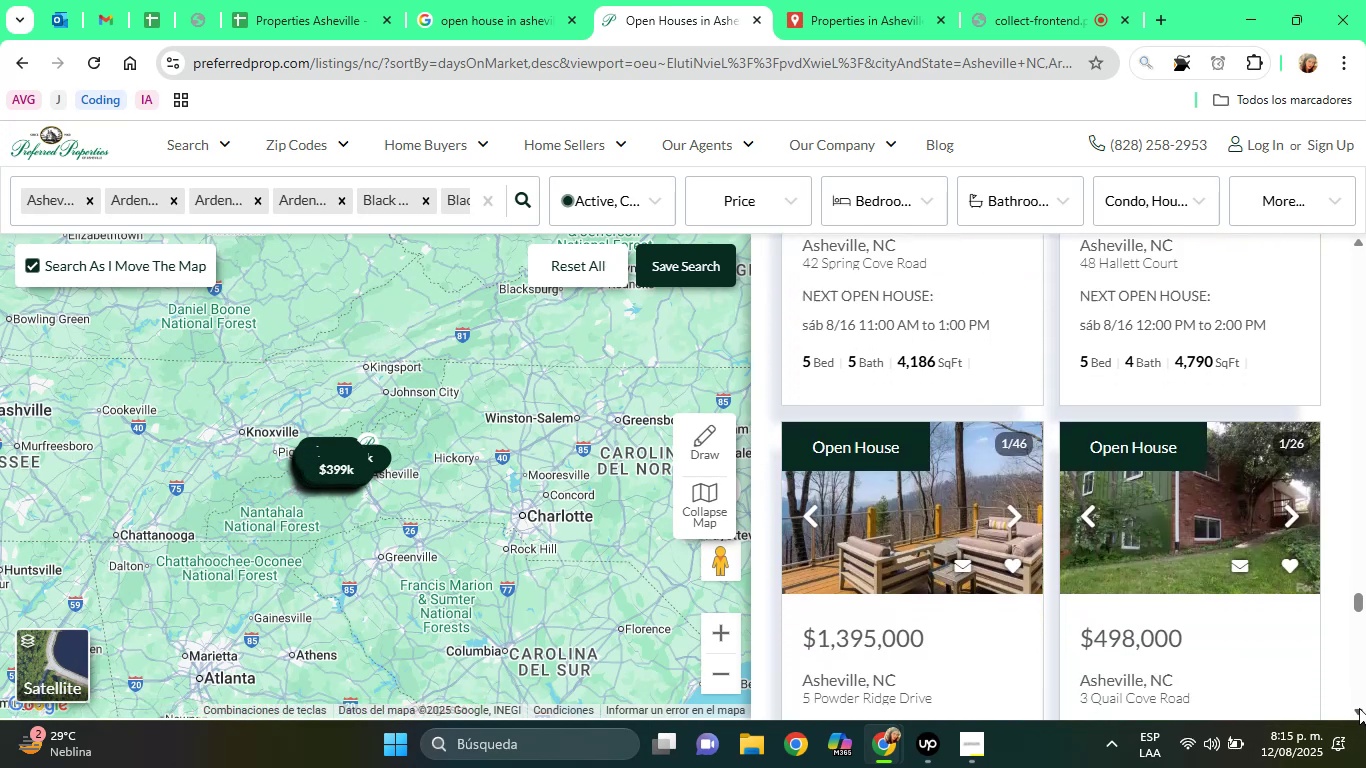 
left_click([1359, 708])
 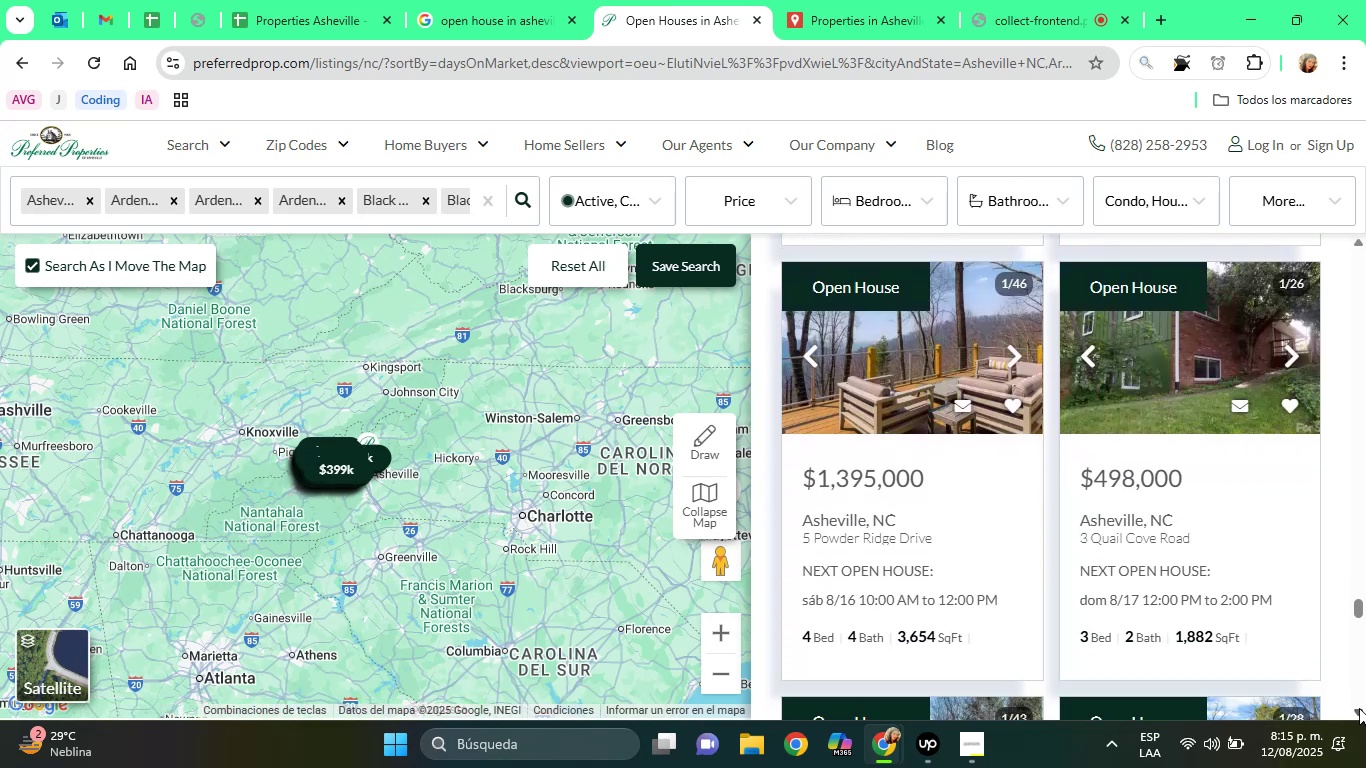 
left_click([1359, 708])
 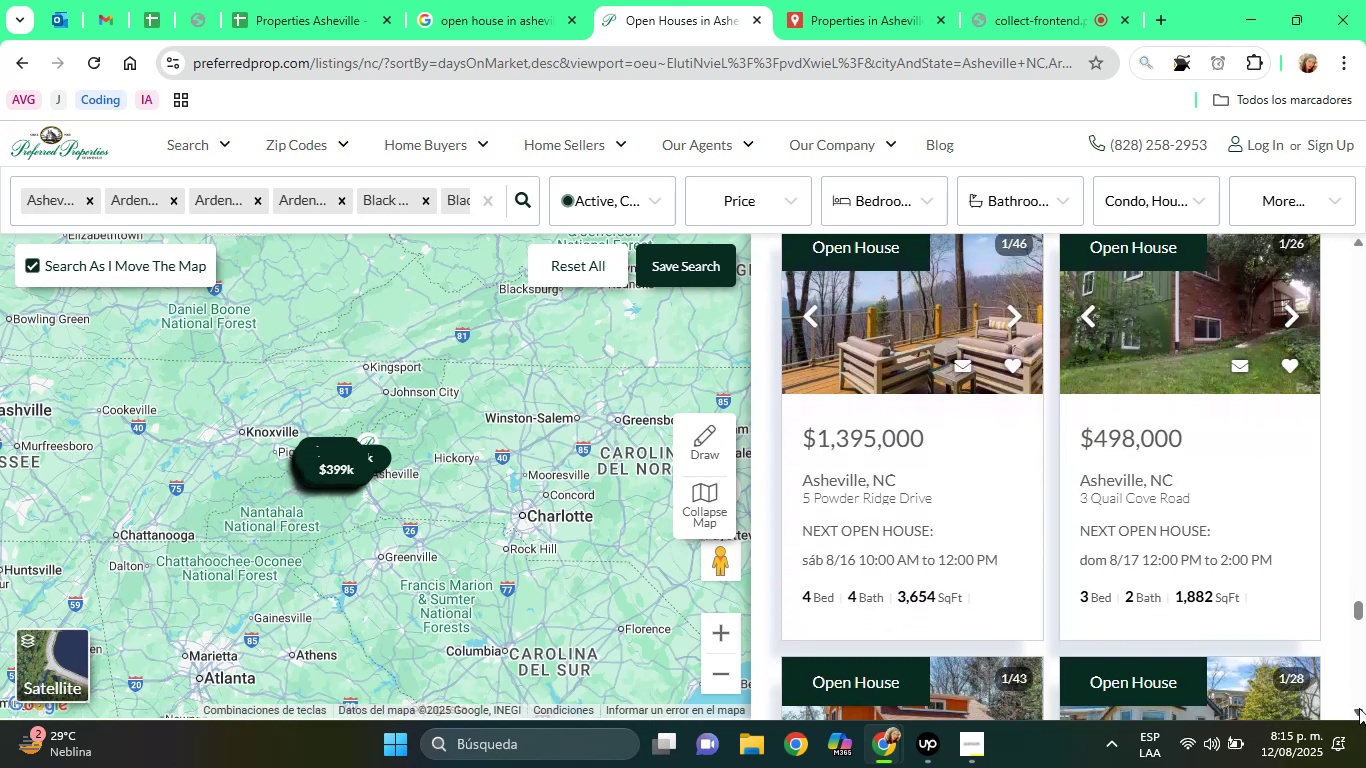 
left_click([1359, 708])
 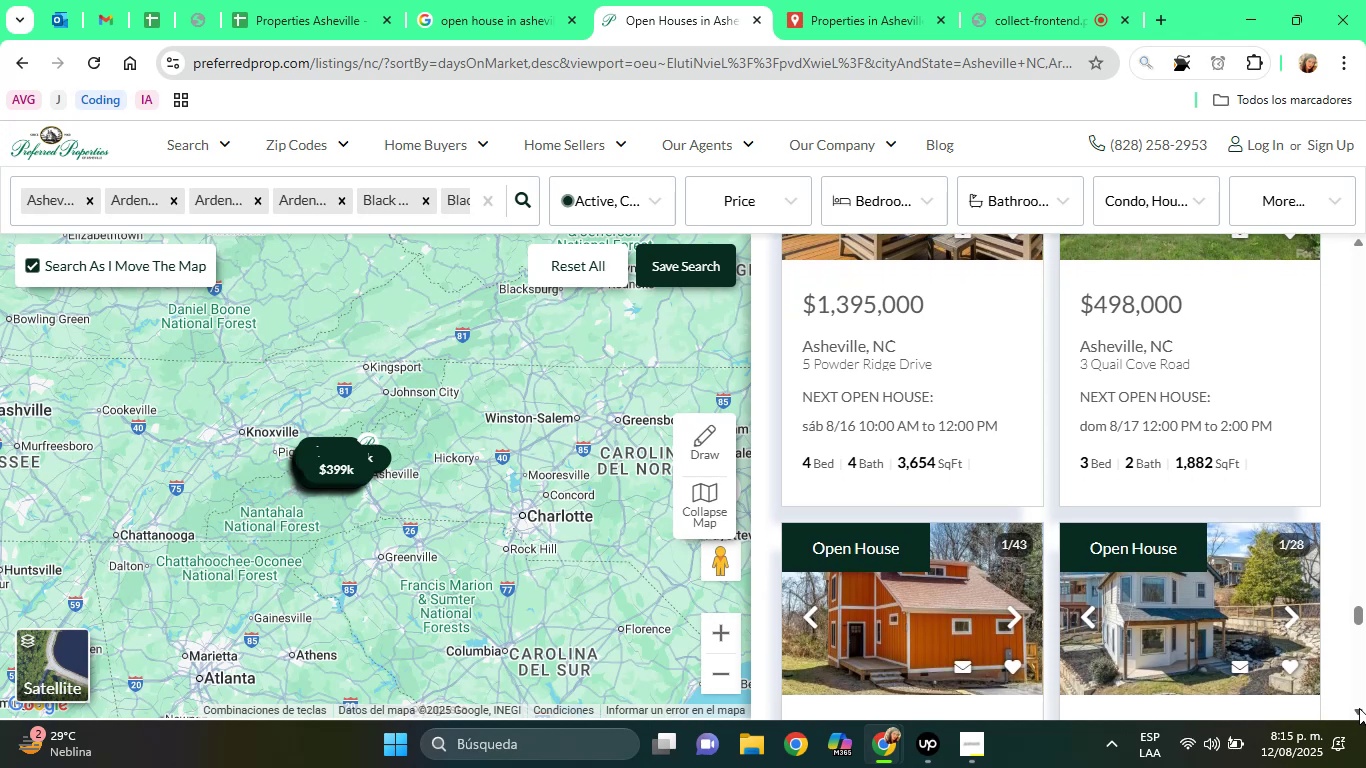 
left_click([1359, 708])
 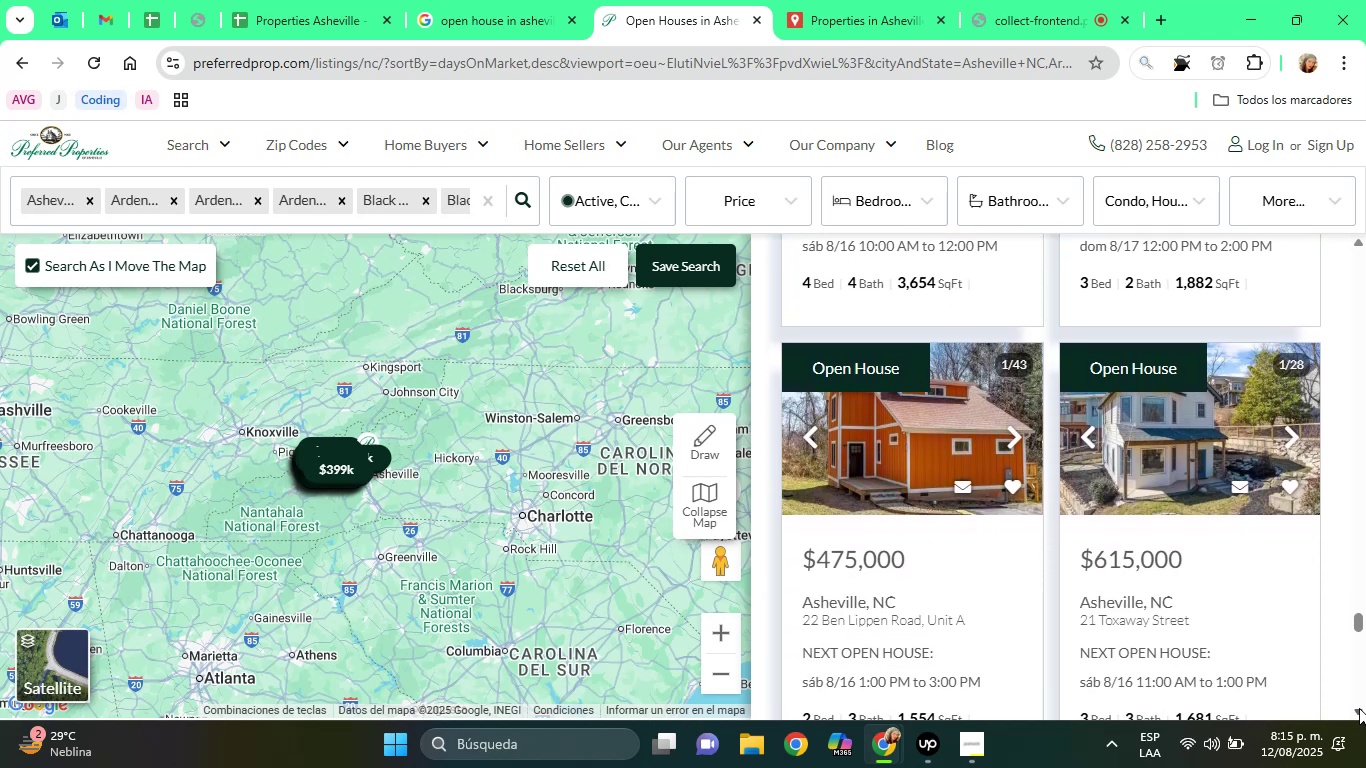 
left_click([1359, 708])
 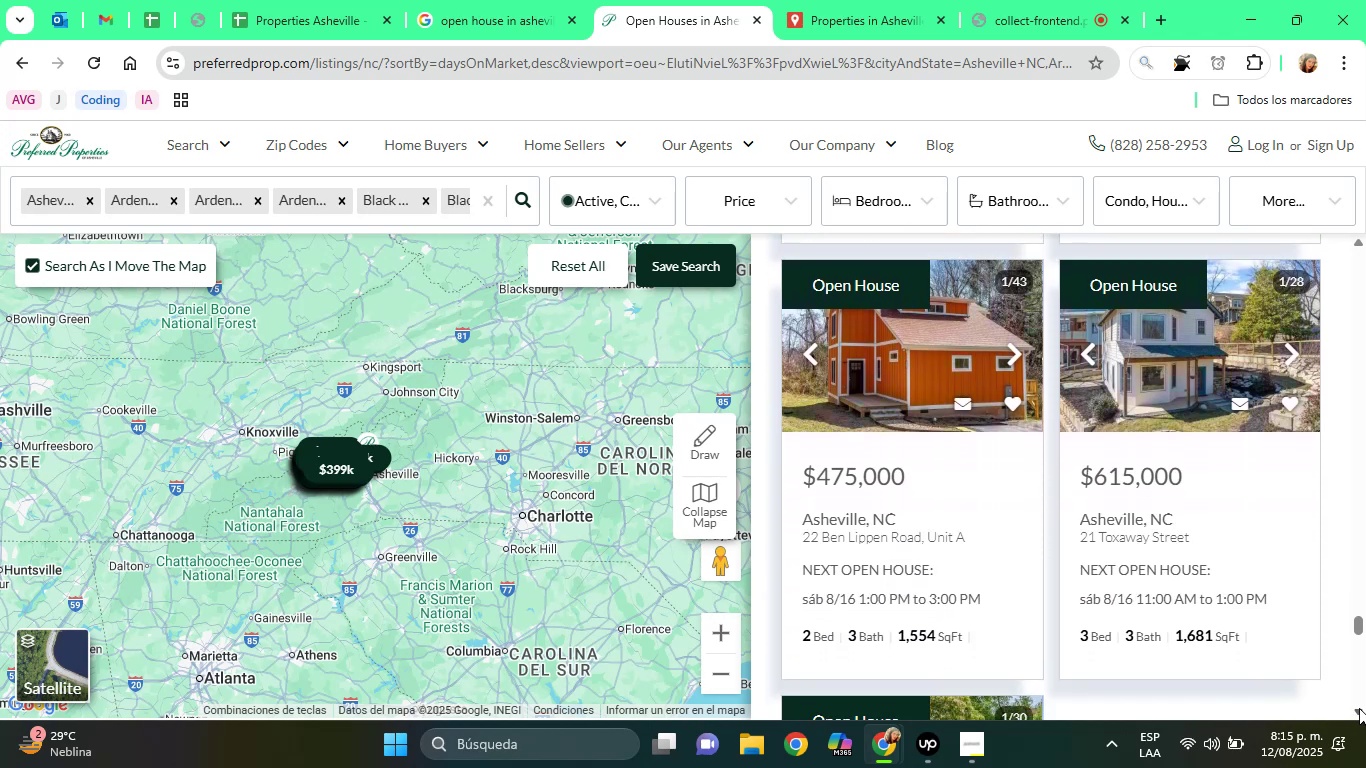 
left_click([1359, 708])
 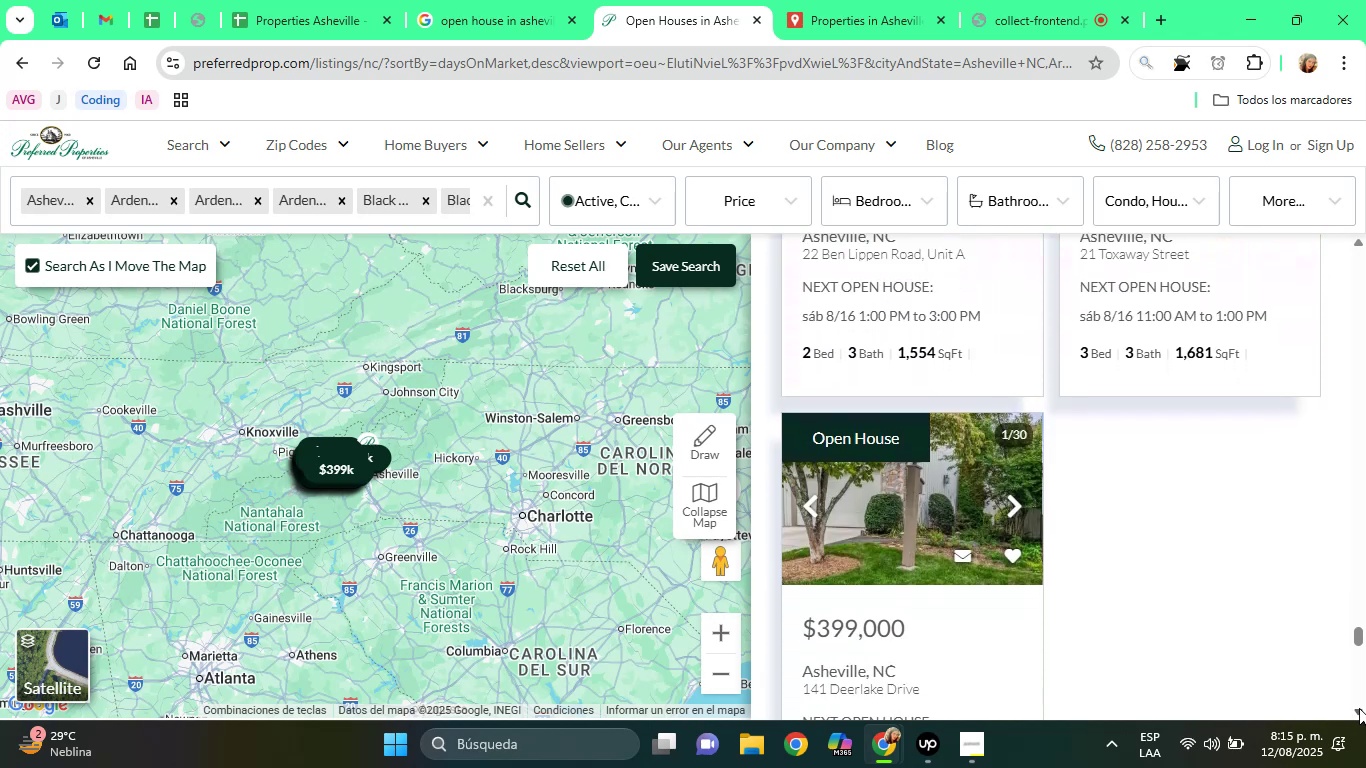 
left_click([1359, 708])
 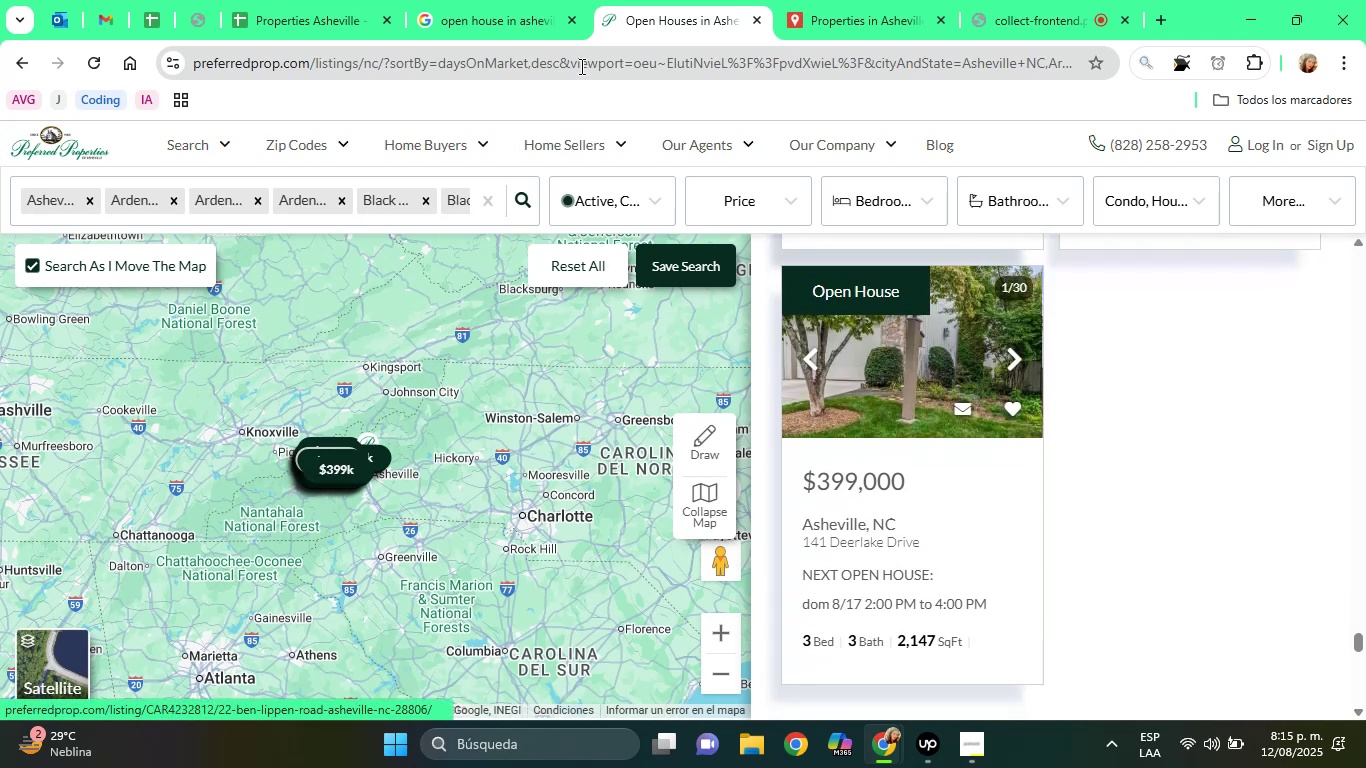 
left_click([364, 0])
 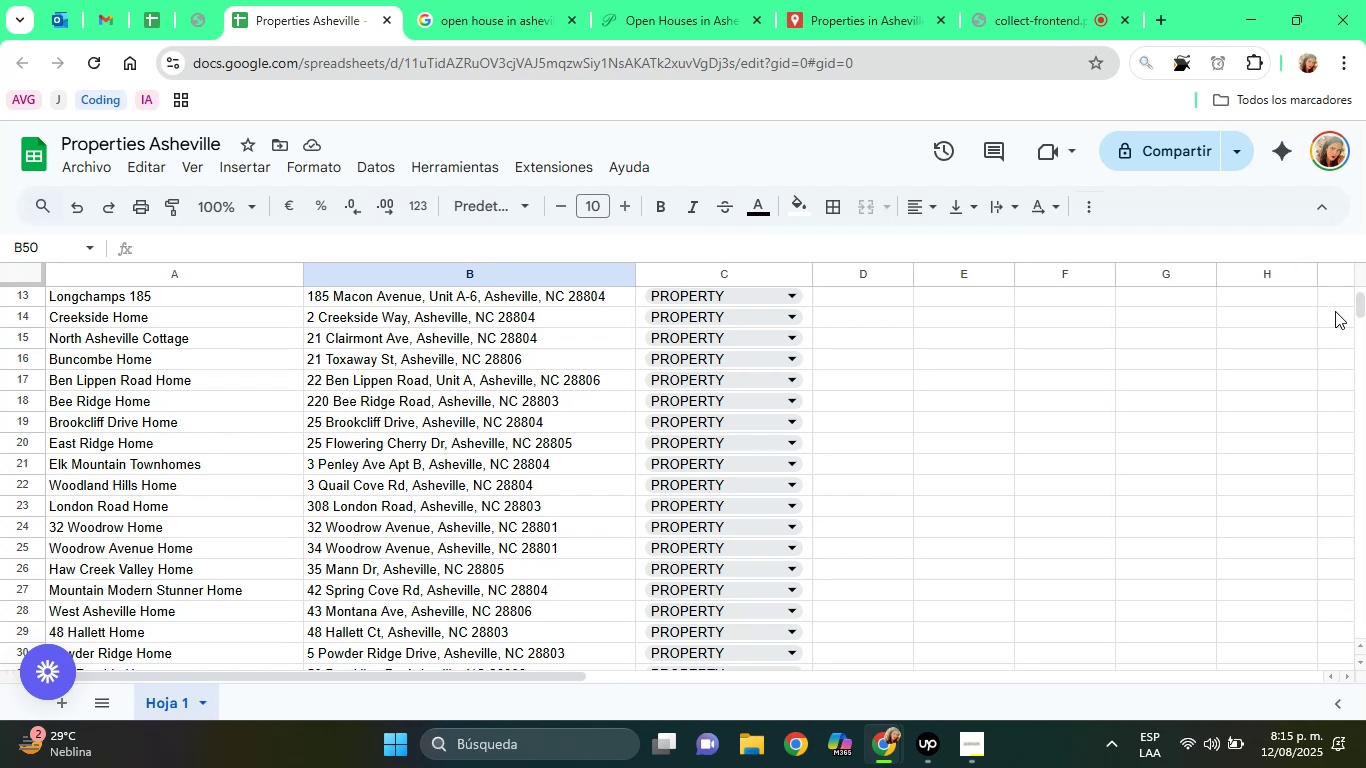 
left_click_drag(start_coordinate=[1361, 308], to_coordinate=[1353, 310])
 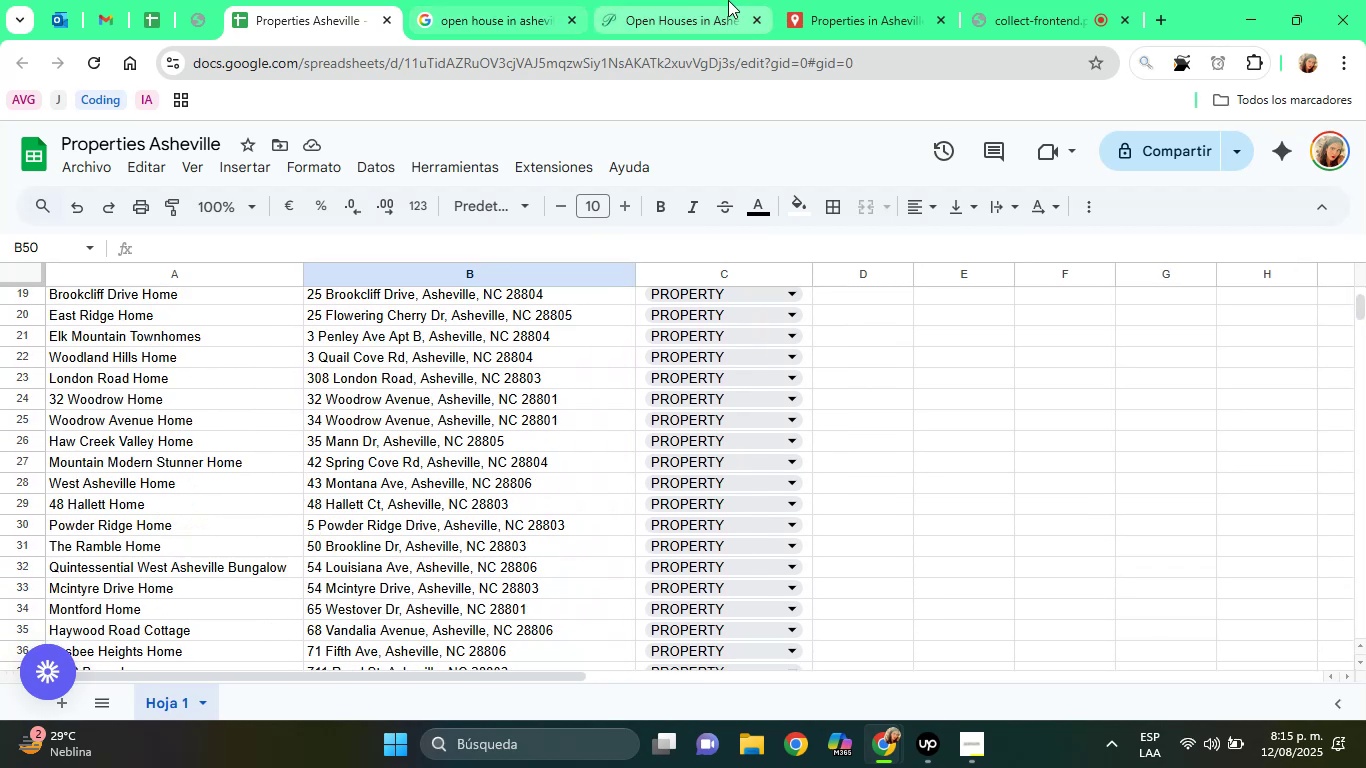 
left_click([728, 0])
 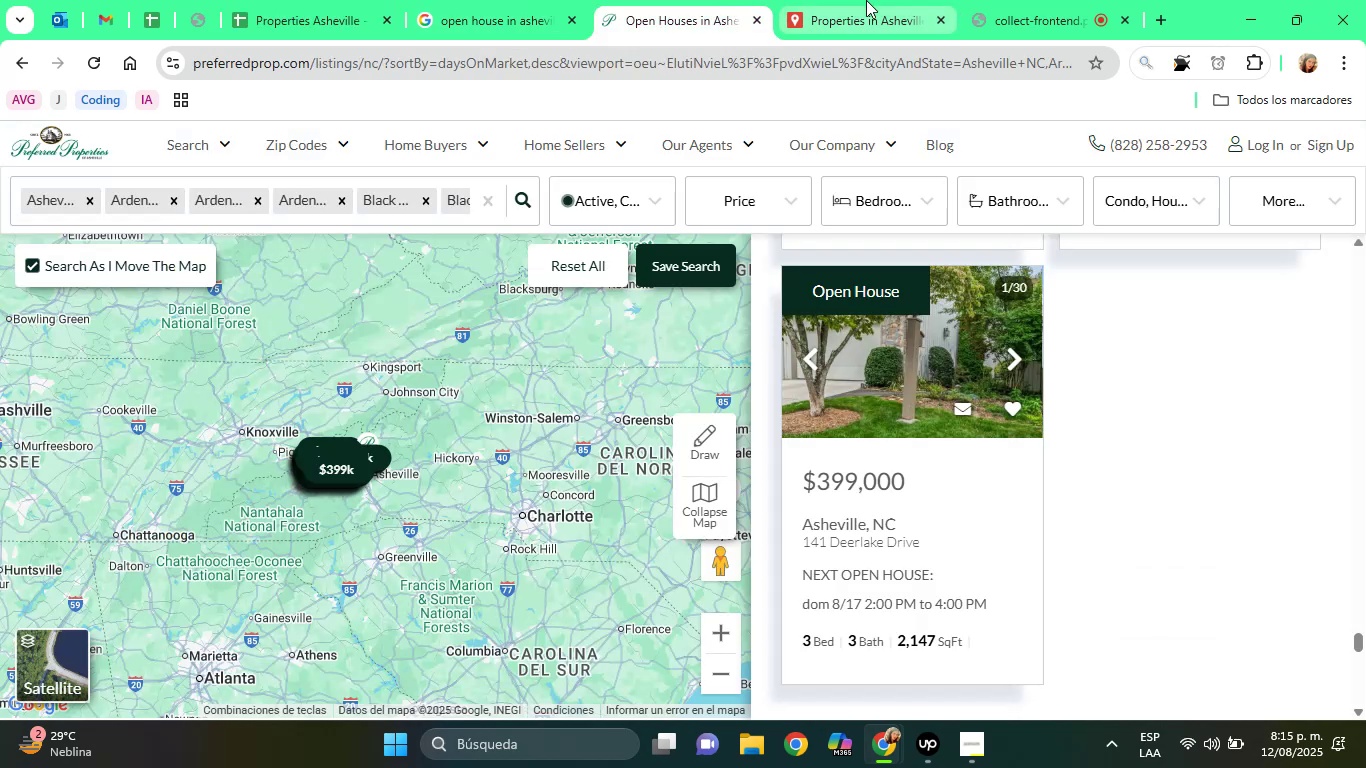 
left_click([866, 0])
 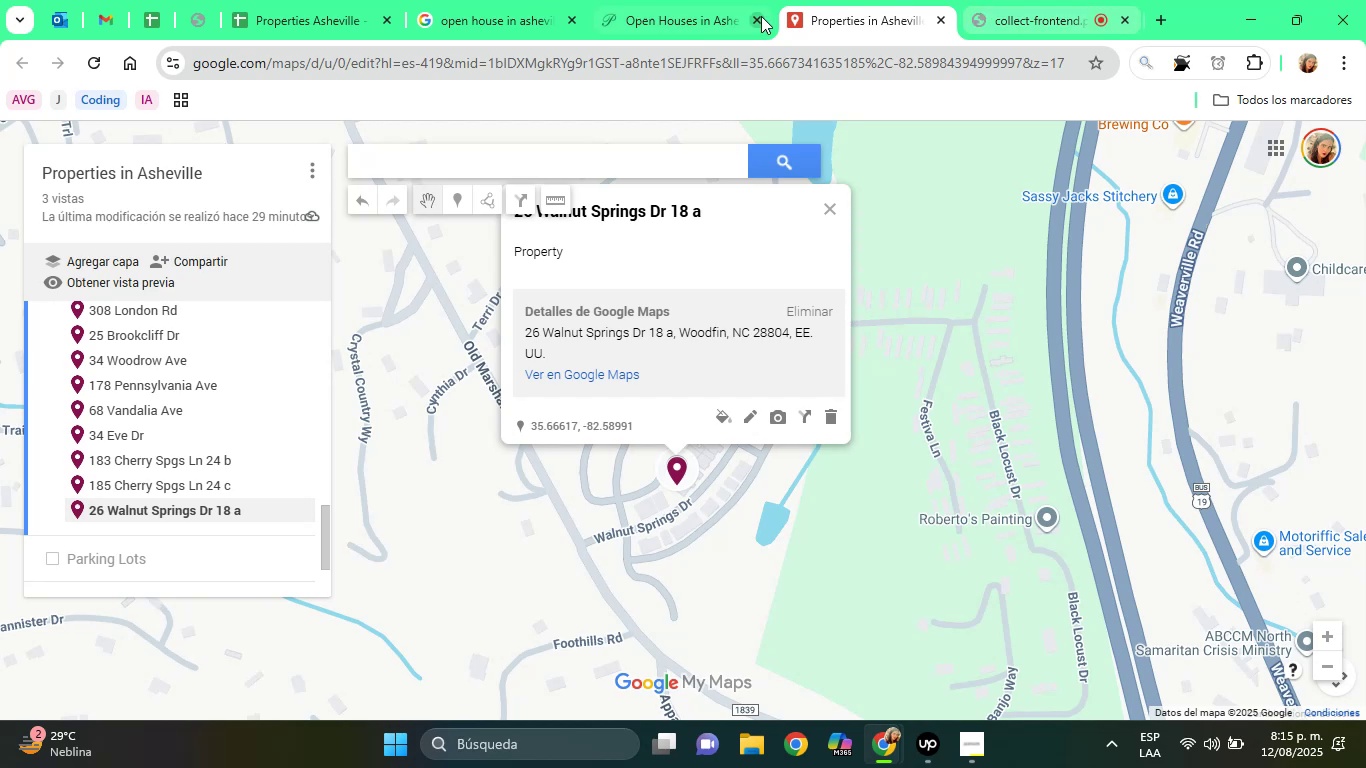 
left_click([712, 0])
 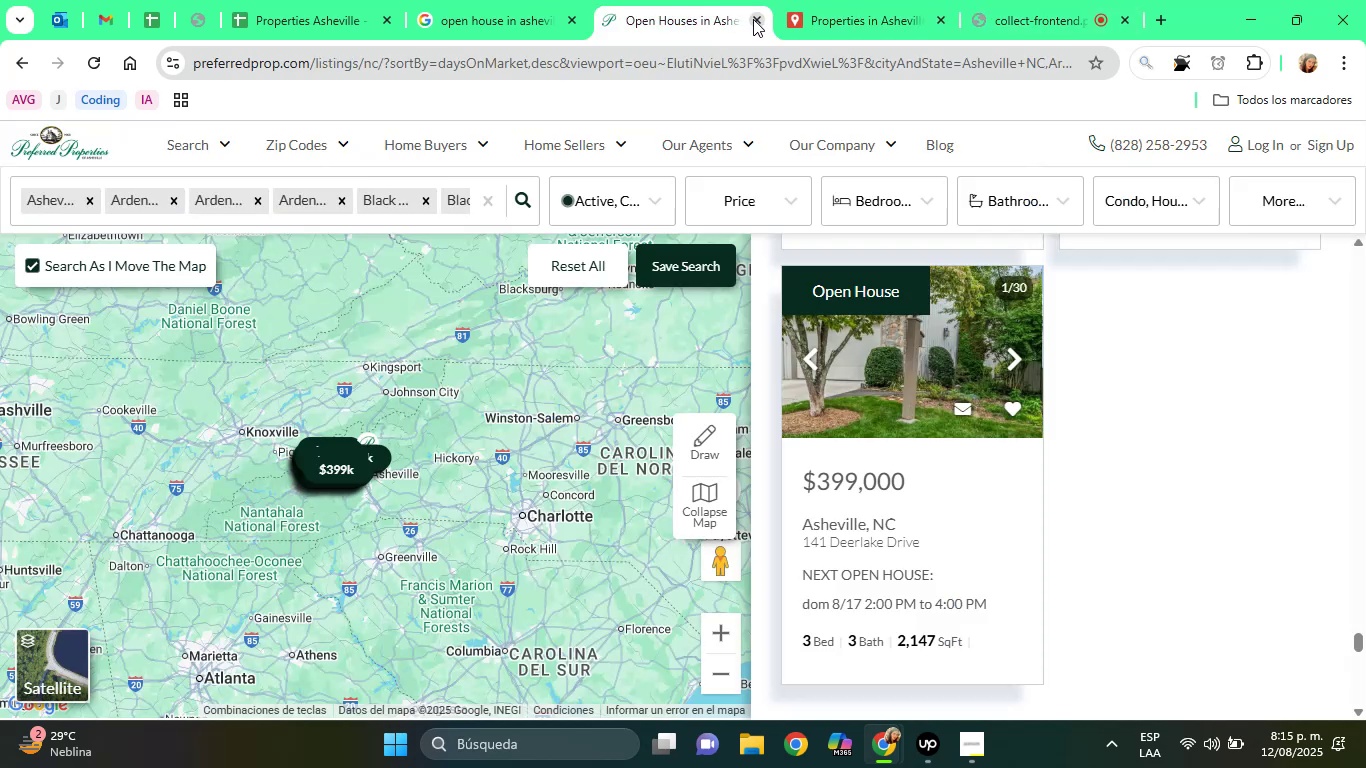 
left_click([753, 19])
 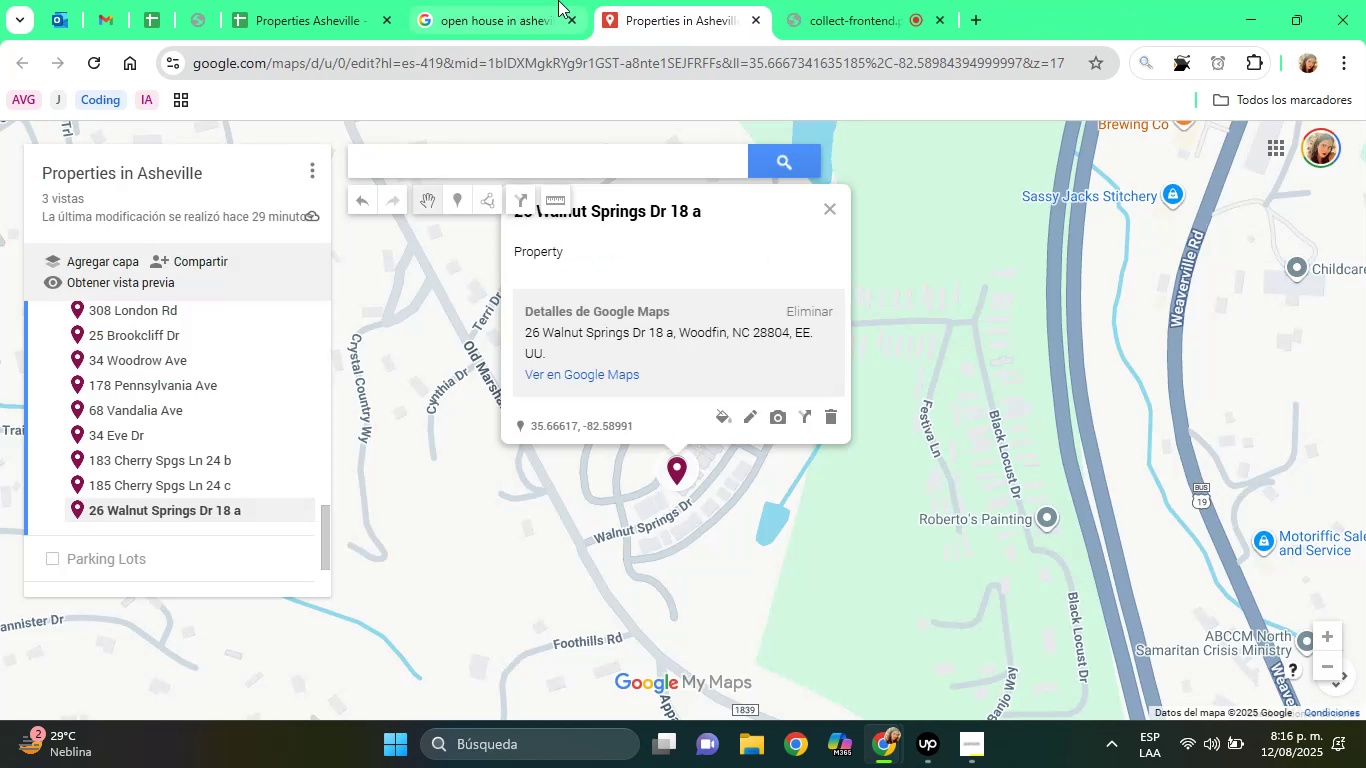 
left_click([558, 0])
 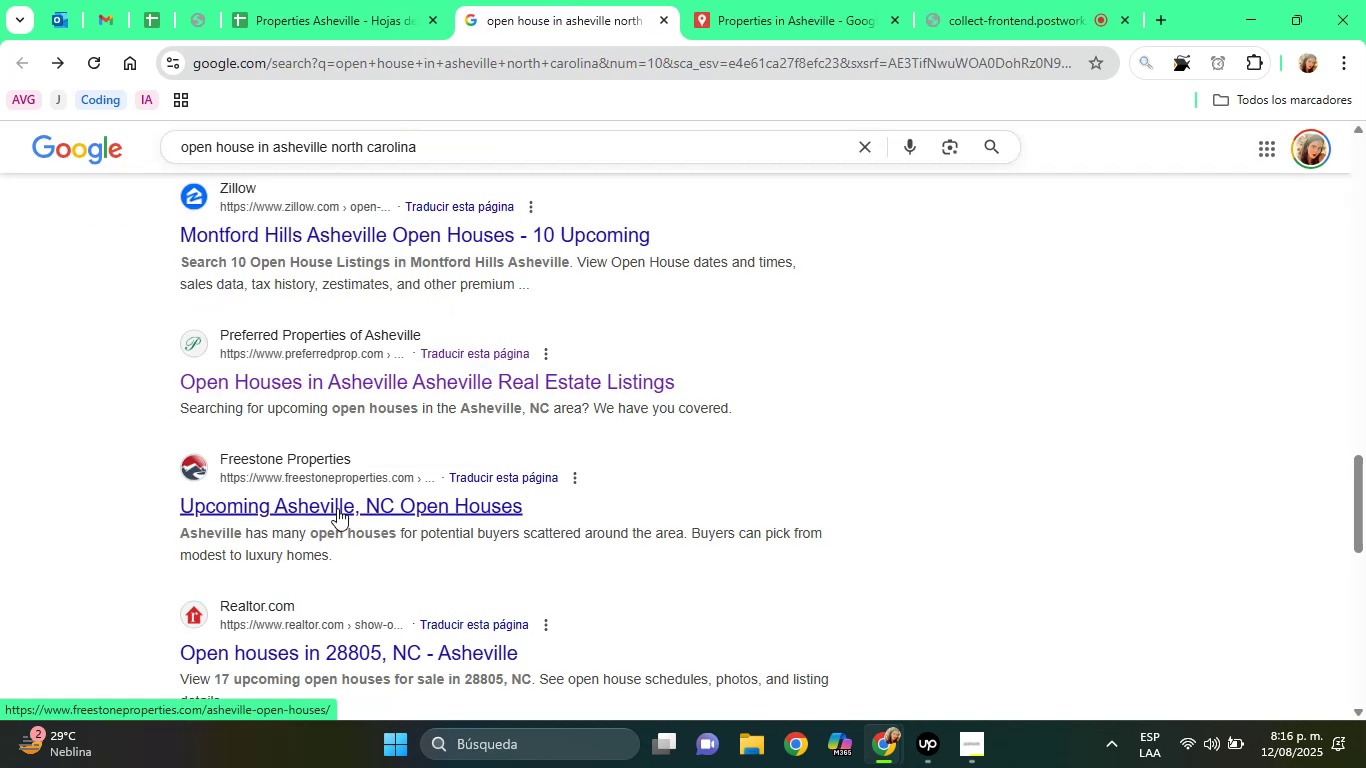 
right_click([331, 513])
 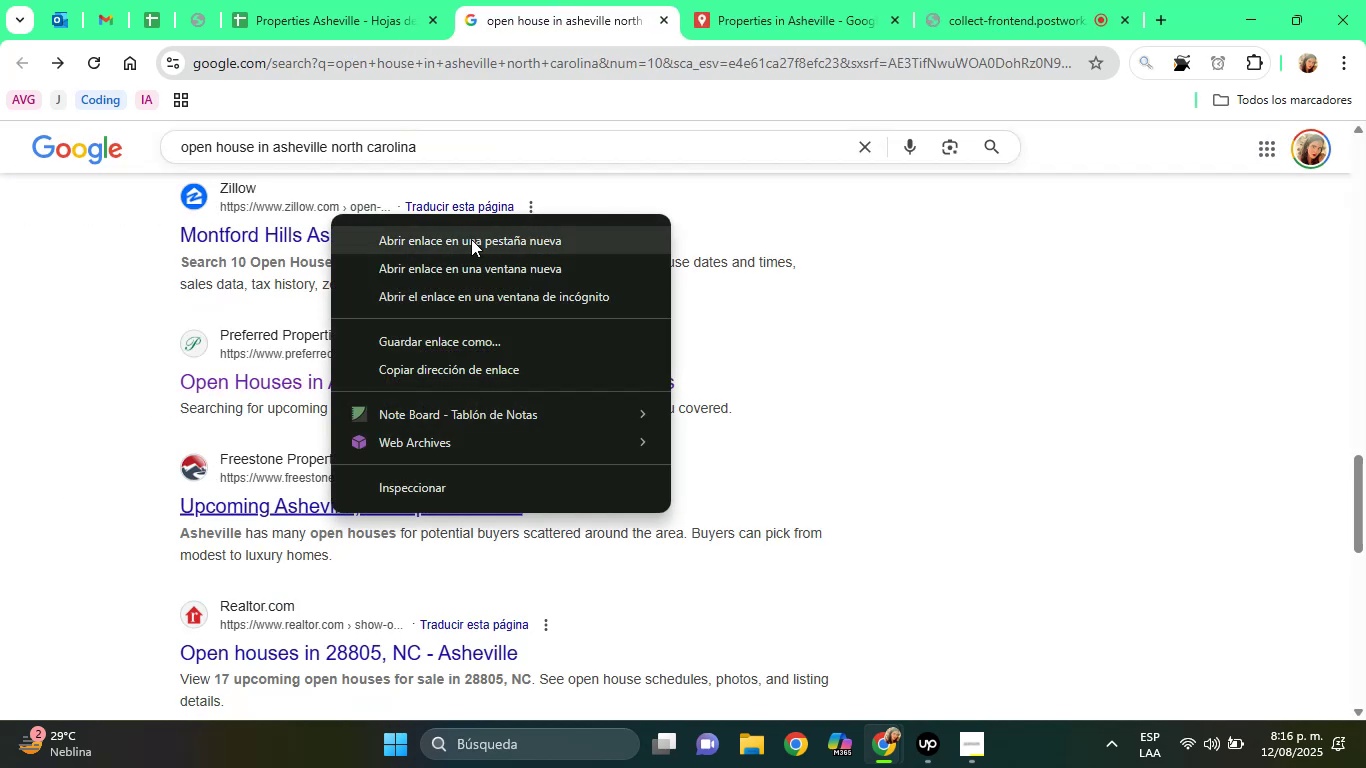 
left_click([471, 239])
 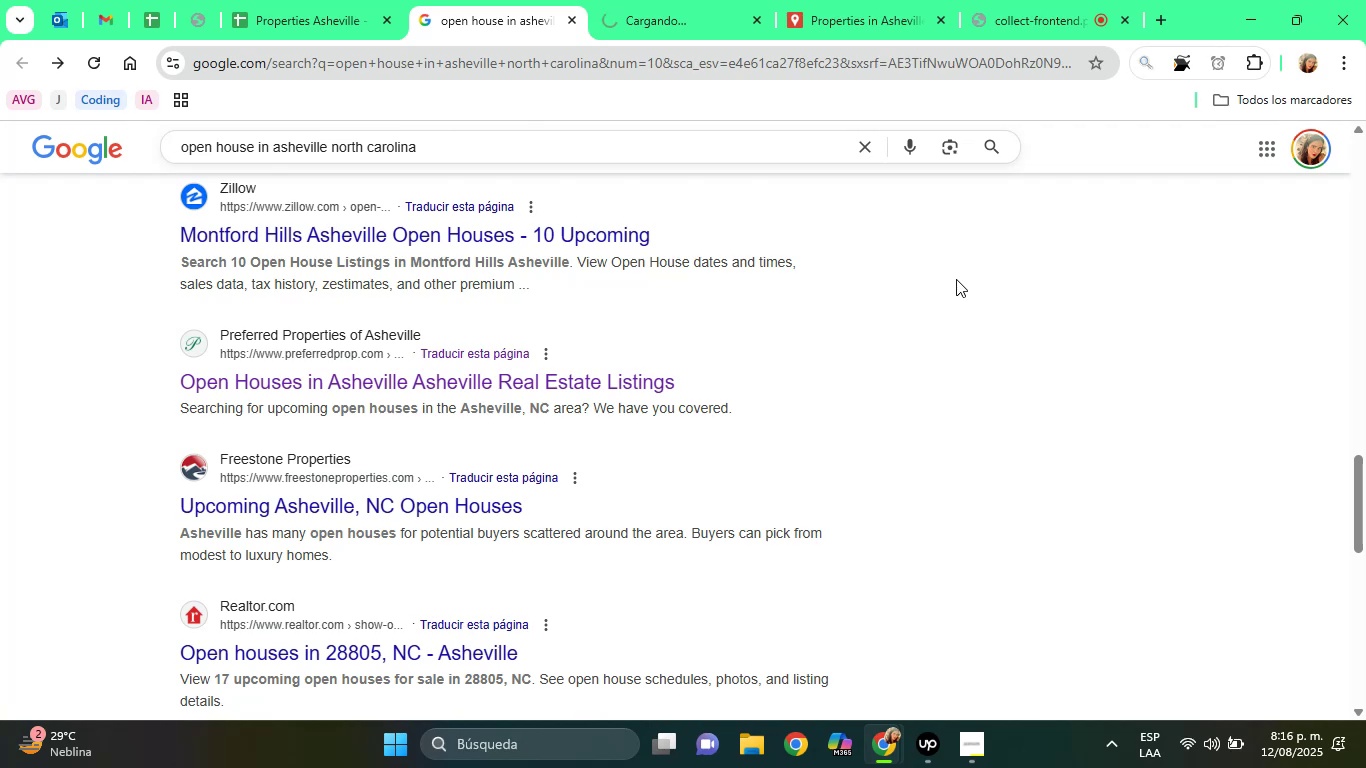 
left_click([1003, 0])
 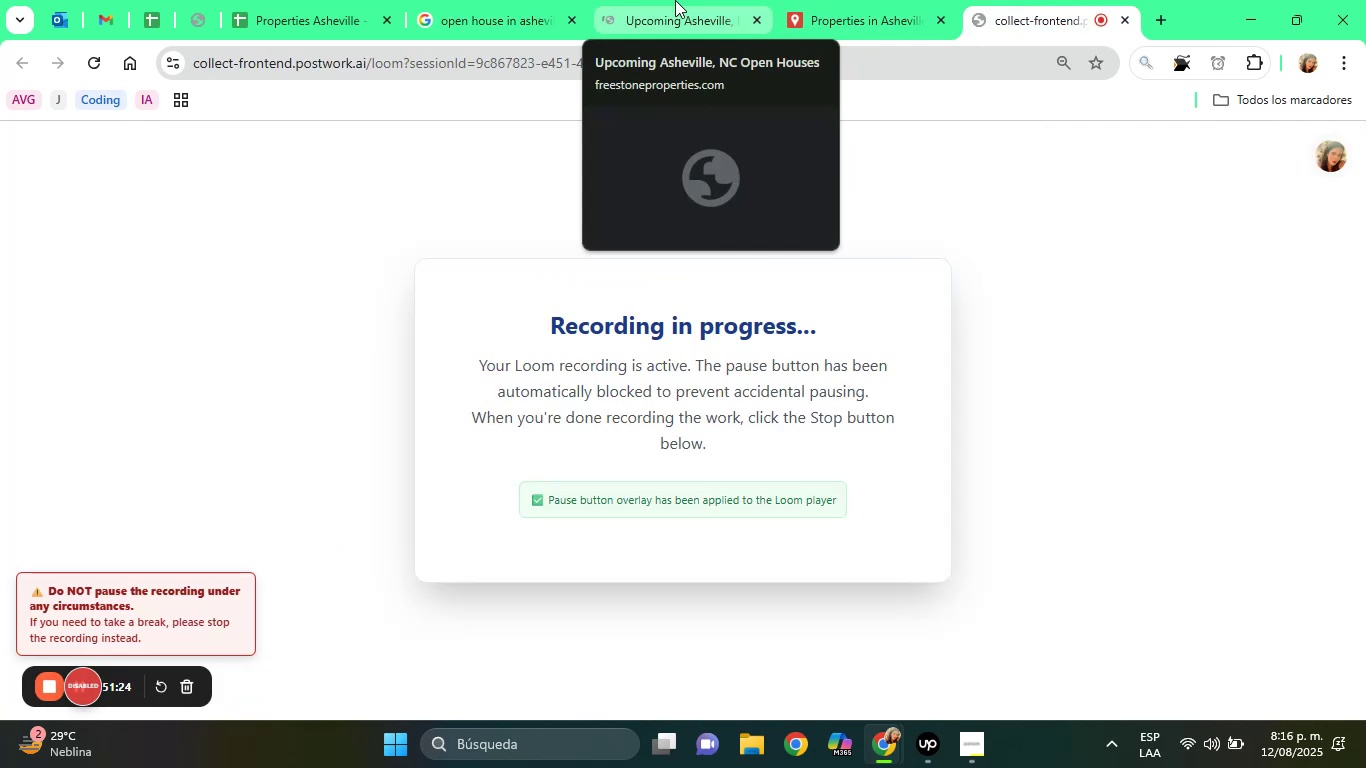 
left_click([675, 0])
 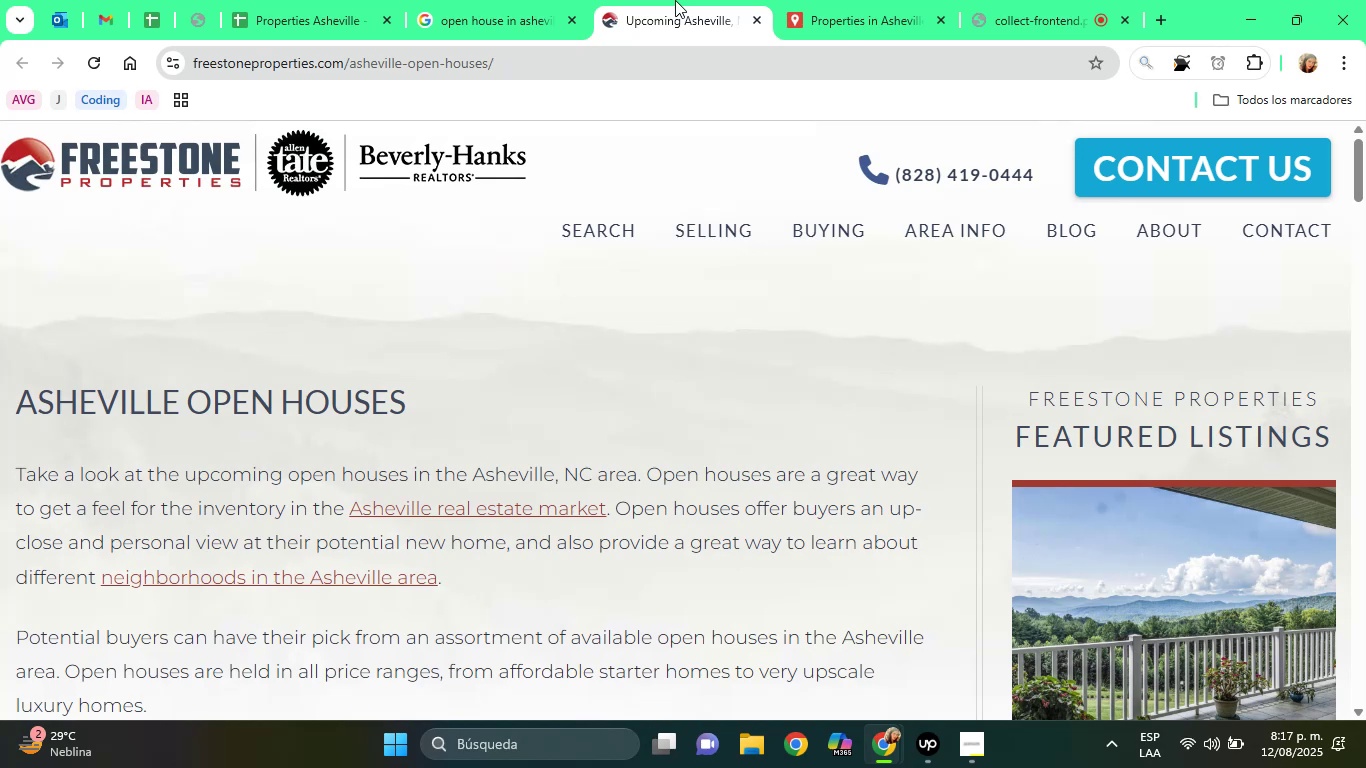 
wait(87.86)
 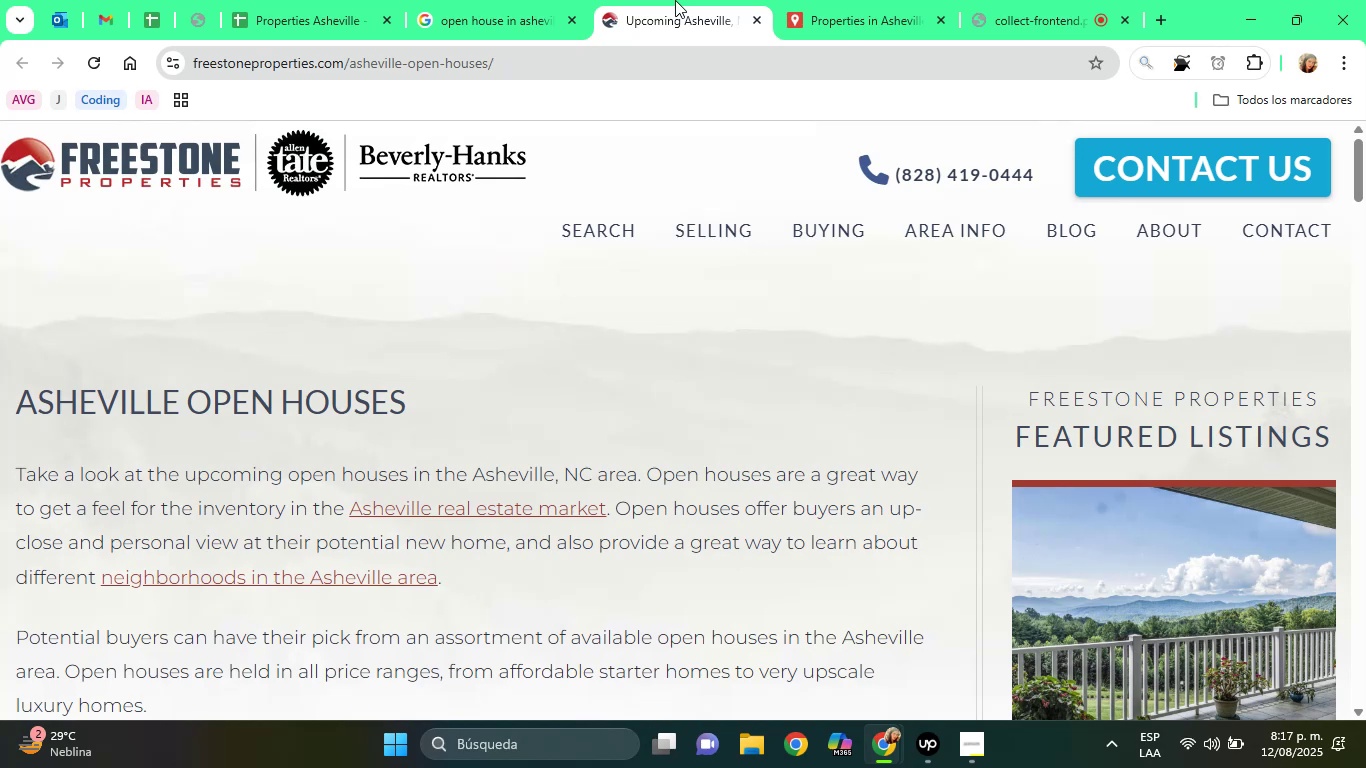 
left_click_drag(start_coordinate=[1361, 180], to_coordinate=[1361, 226])
 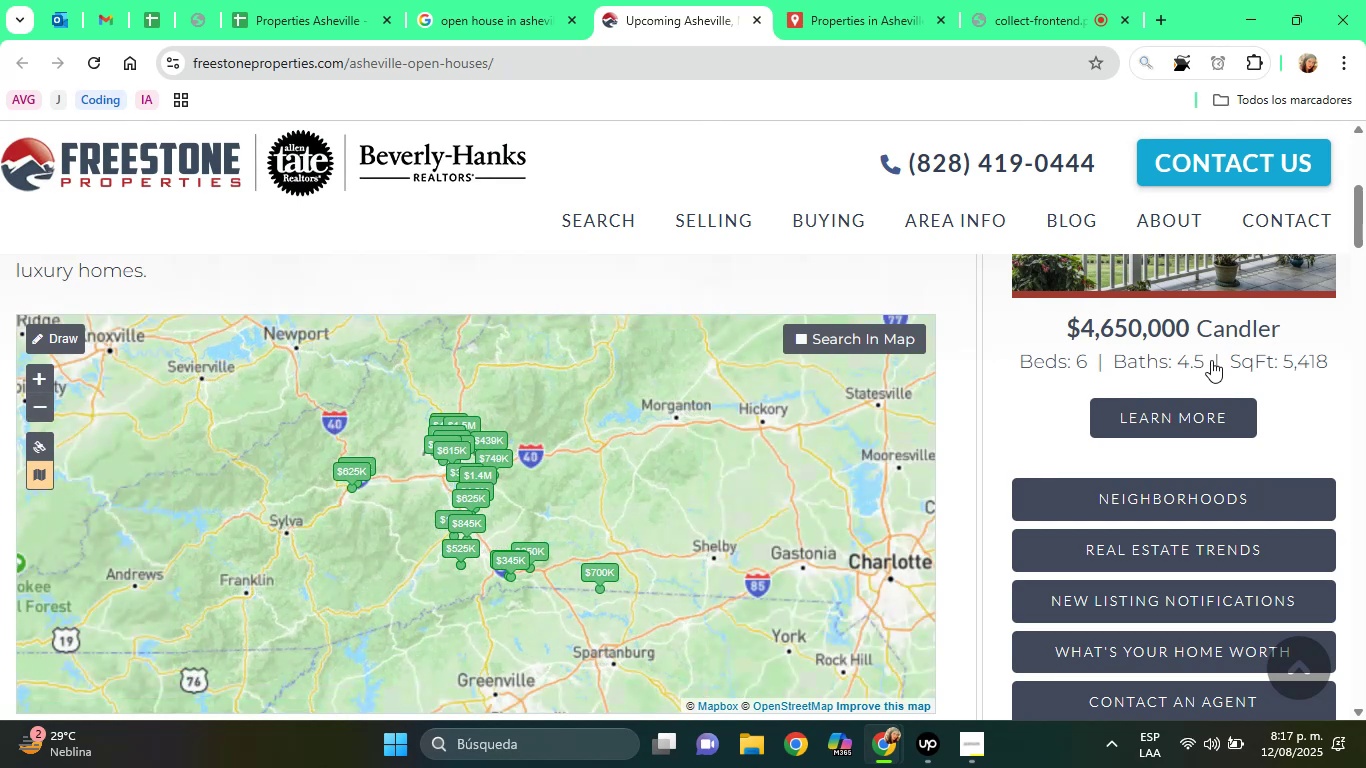 
wait(7.33)
 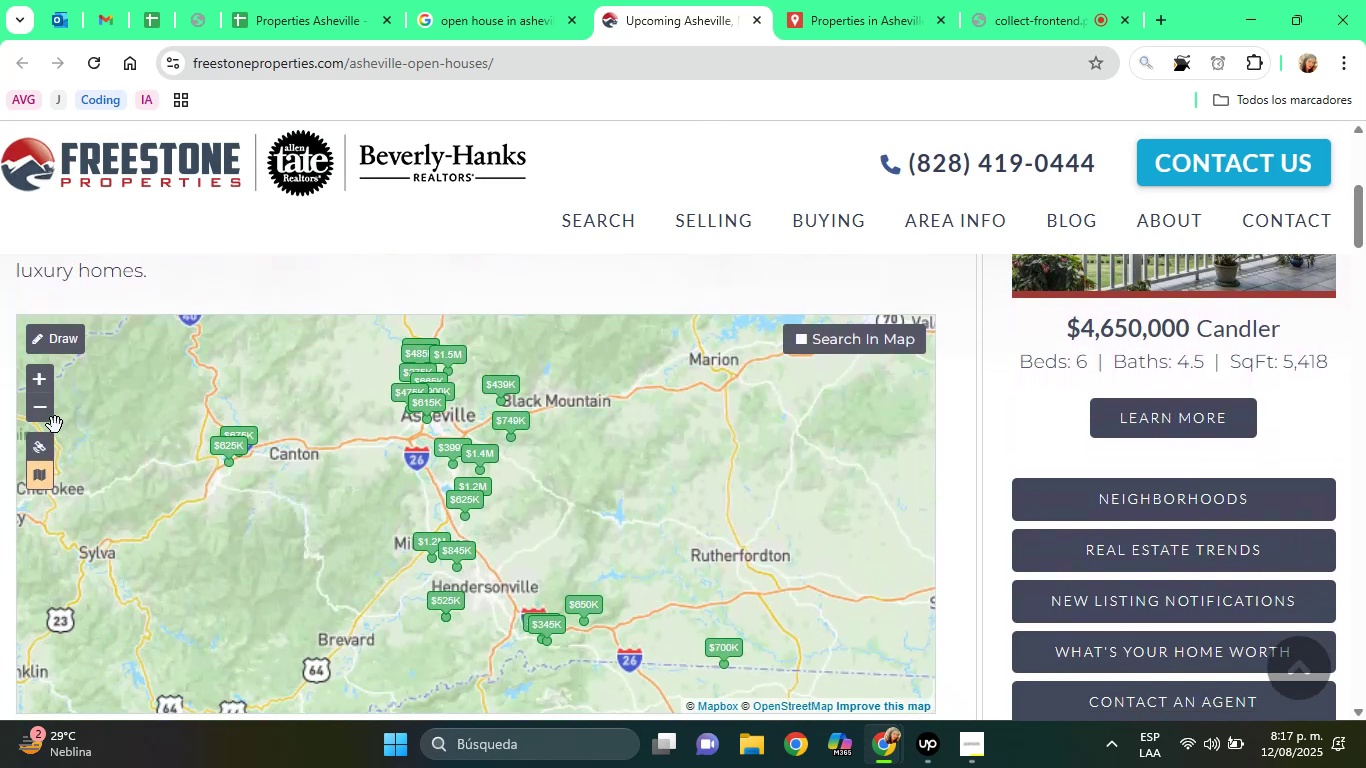 
left_click_drag(start_coordinate=[1365, 223], to_coordinate=[1359, 623])
 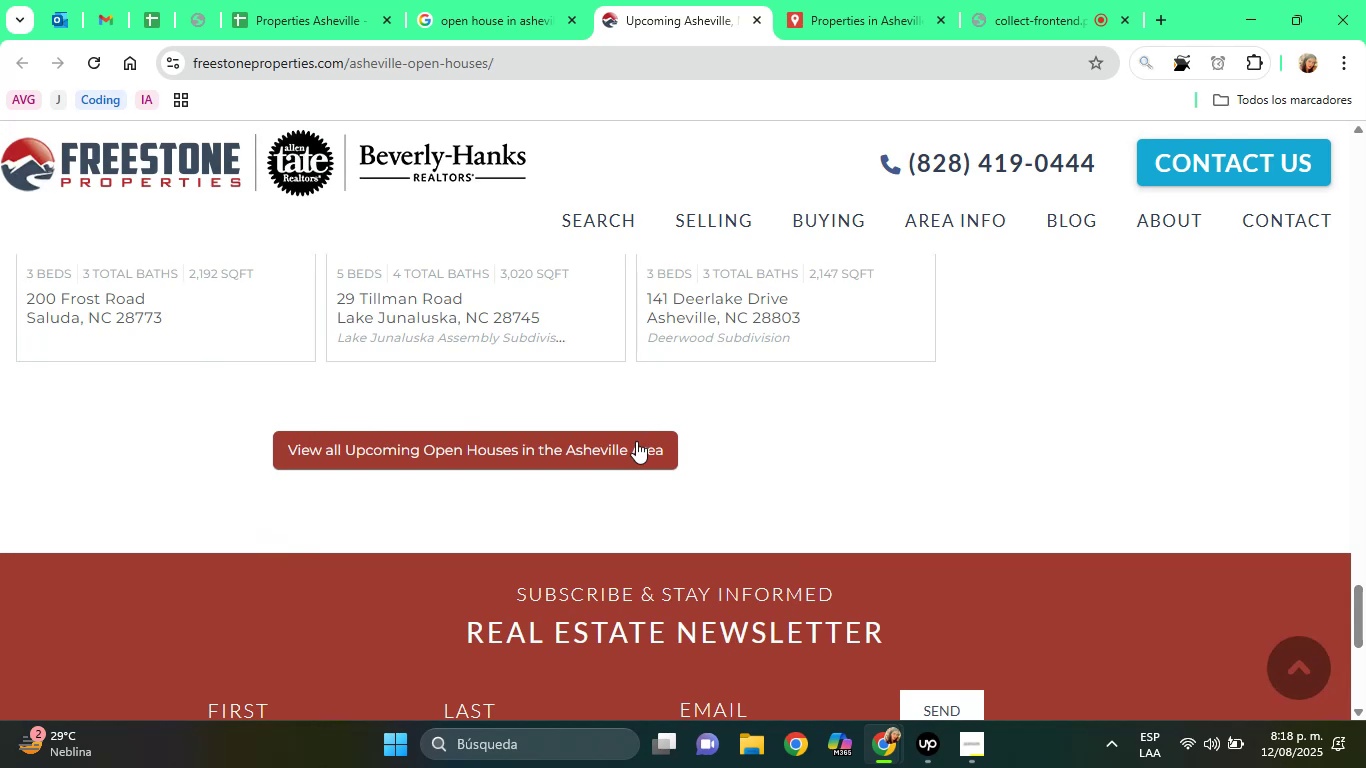 
left_click([636, 441])
 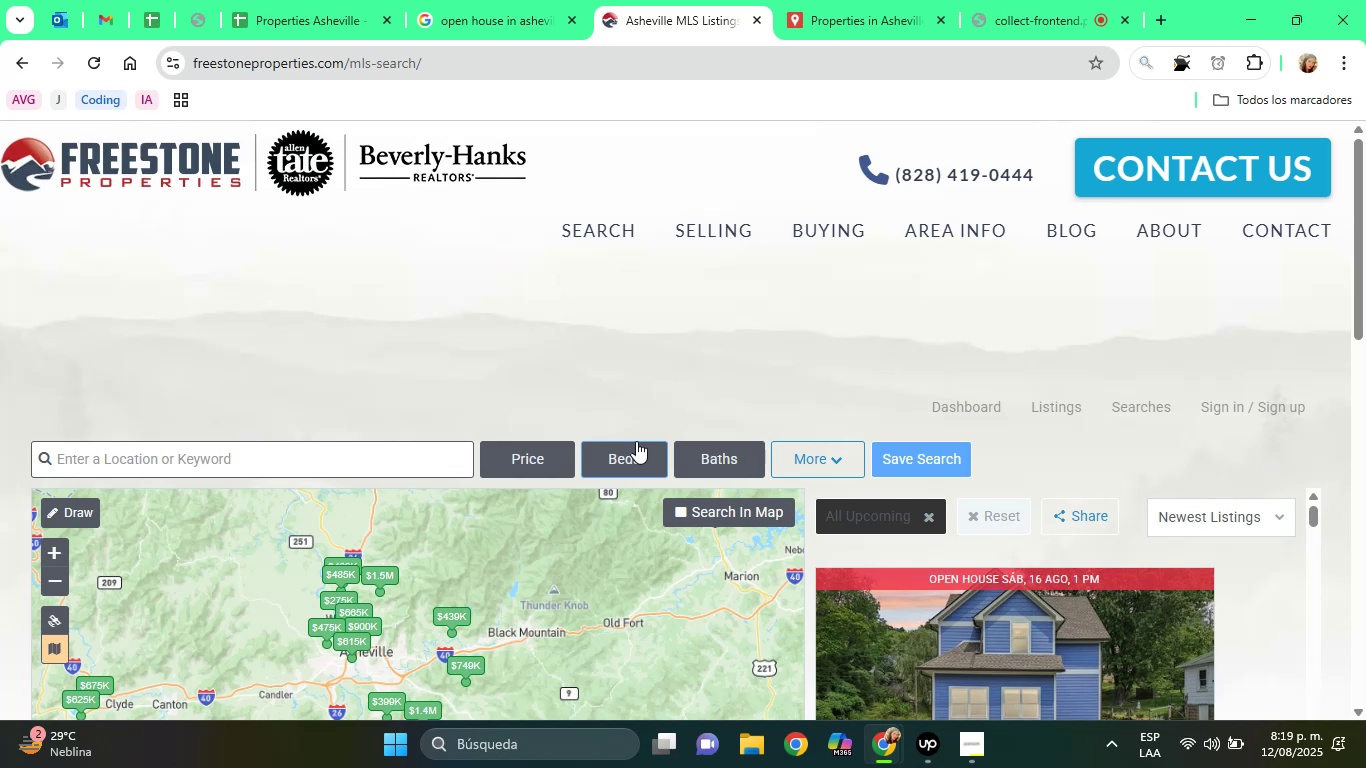 
wait(86.31)
 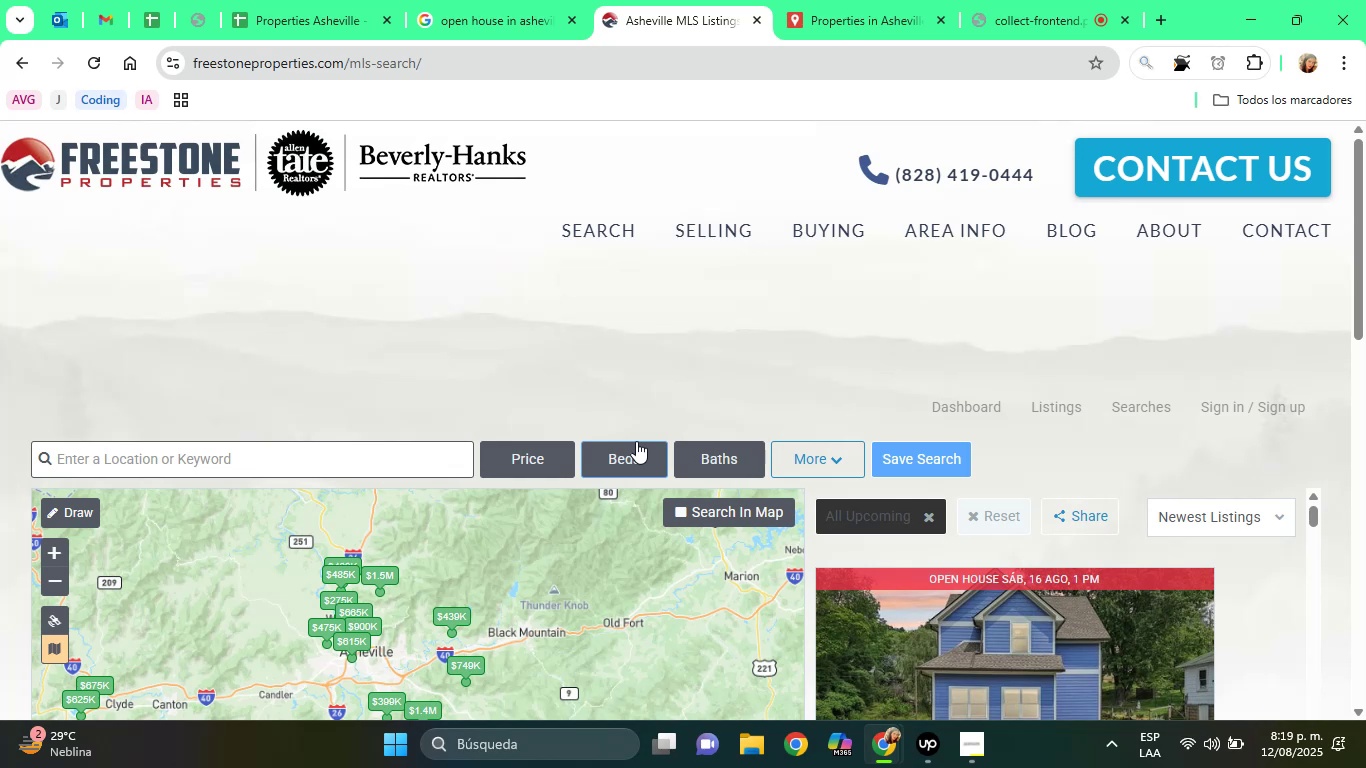 
key(ArrowDown)
 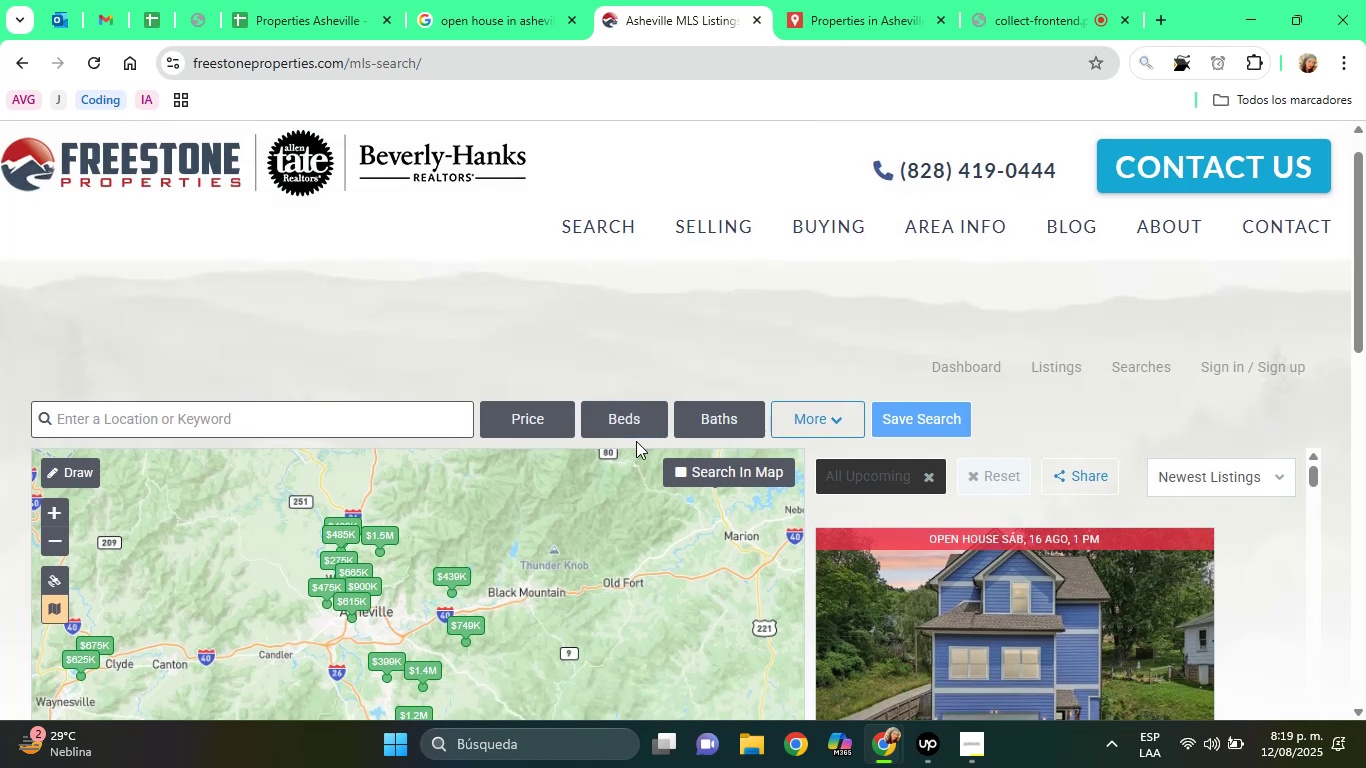 
key(ArrowDown)
 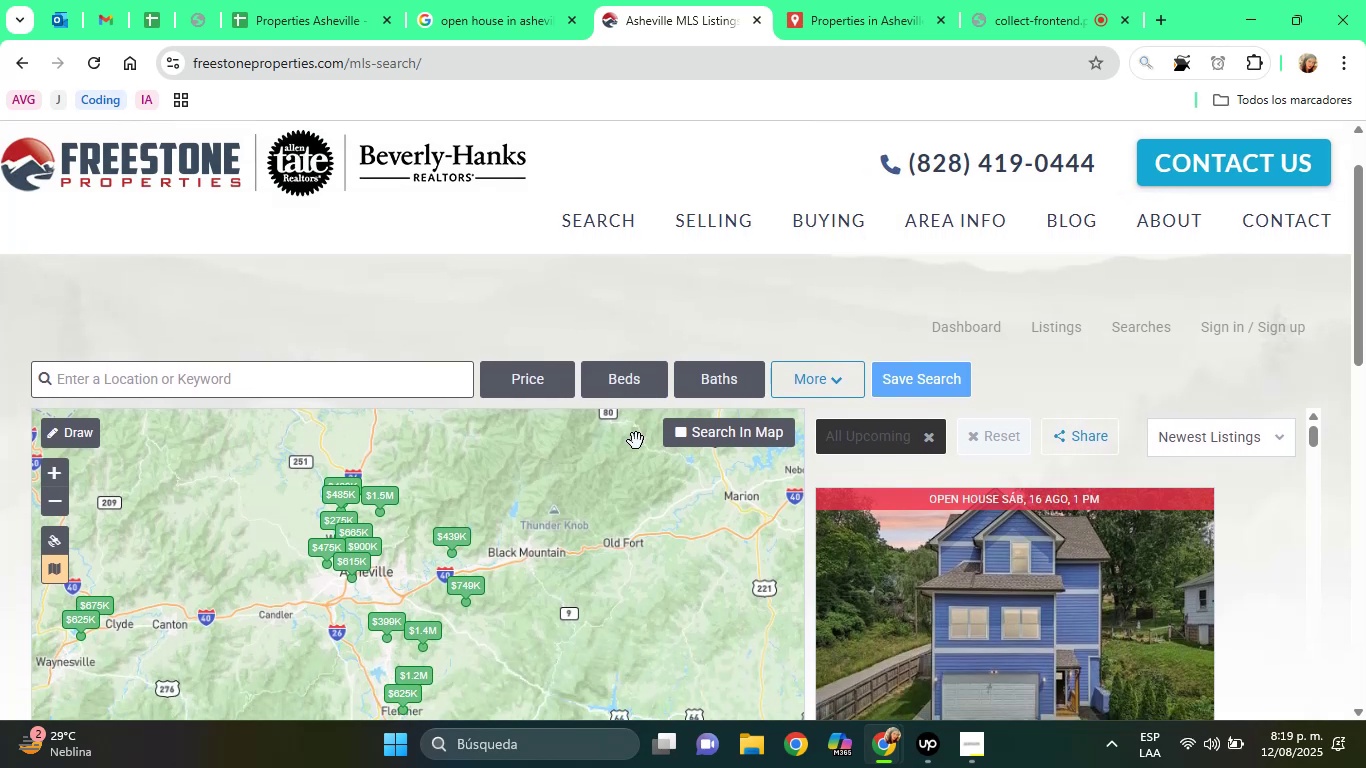 
key(ArrowDown)
 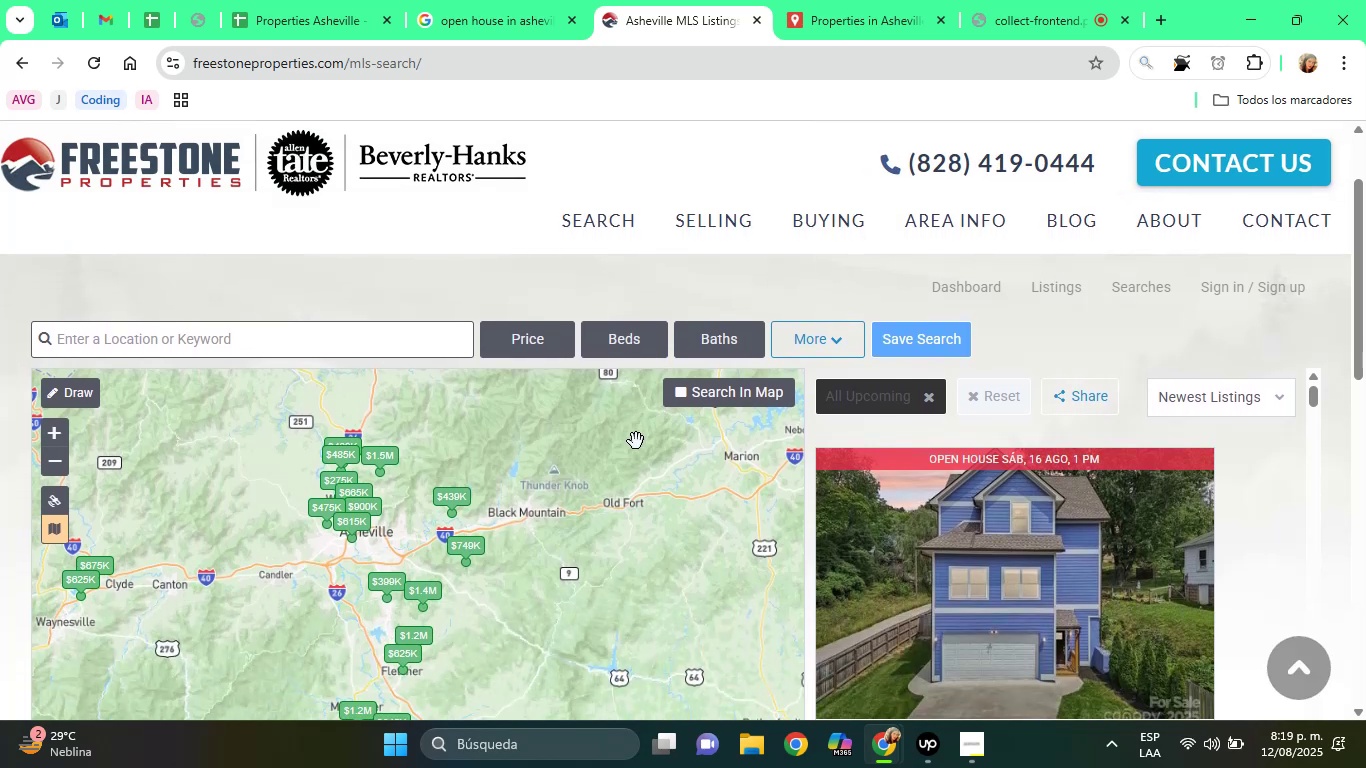 
key(ArrowDown)
 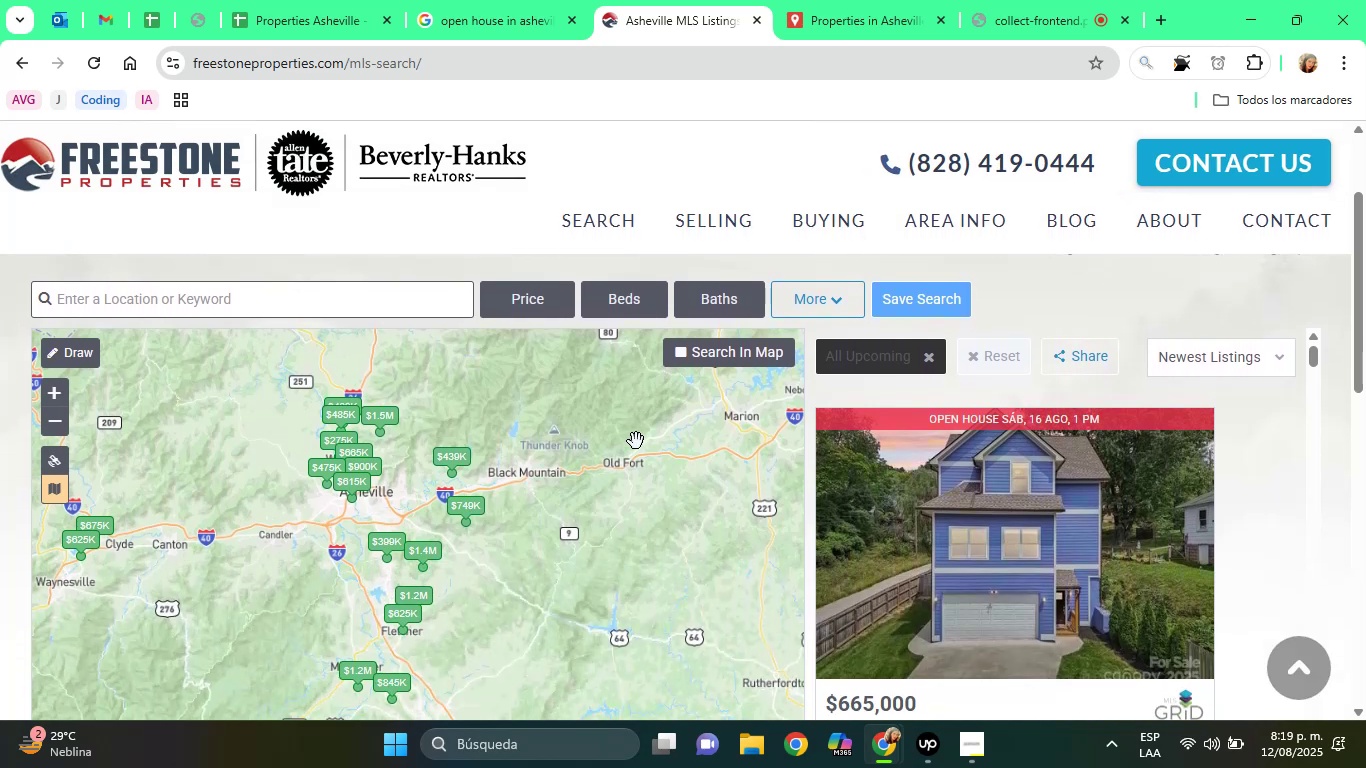 
key(ArrowDown)
 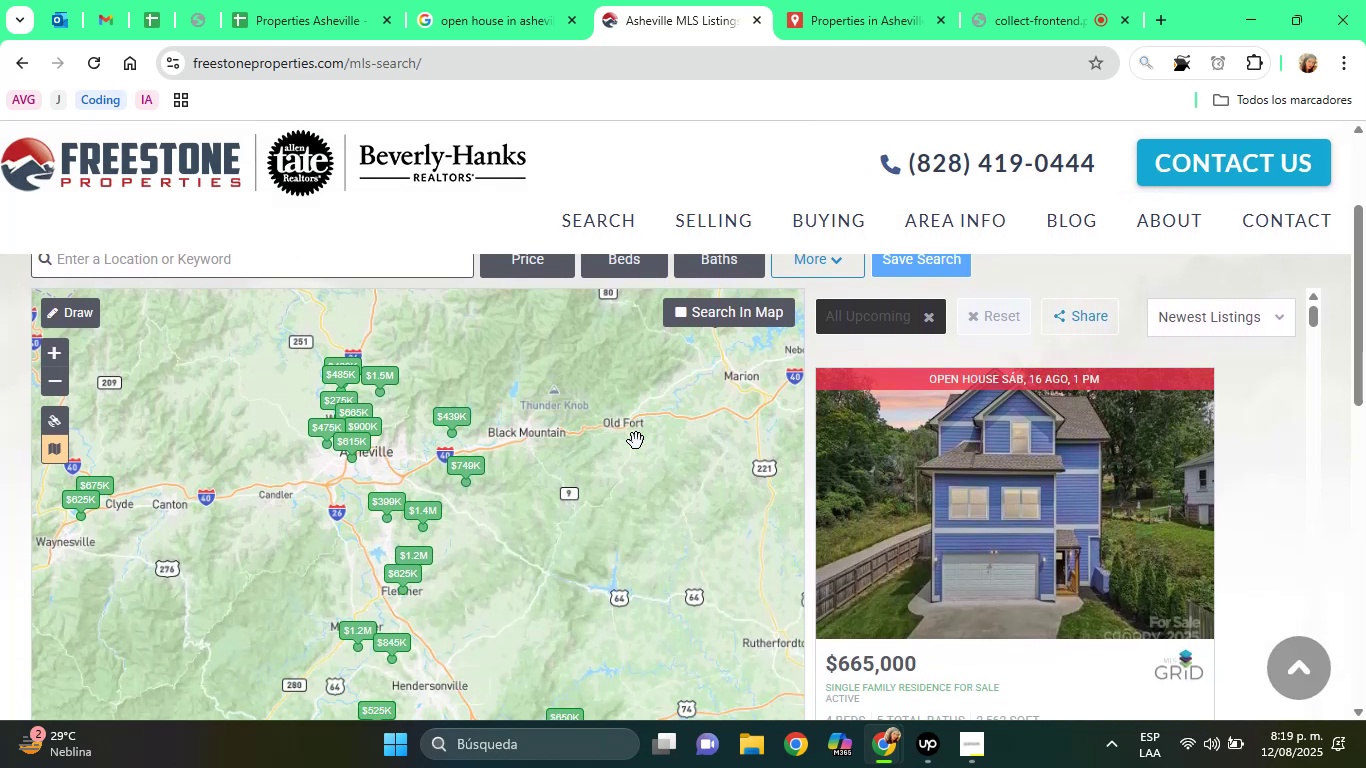 
key(ArrowDown)
 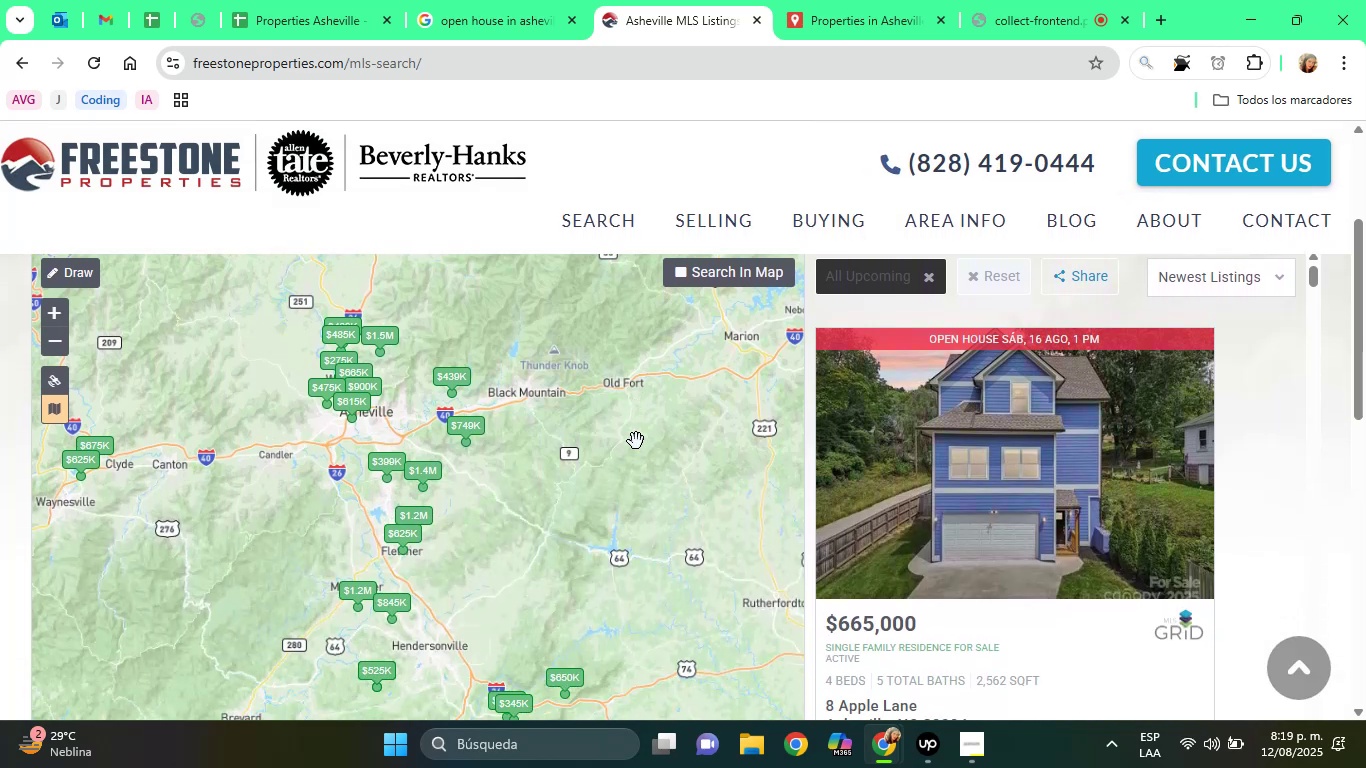 
key(ArrowDown)
 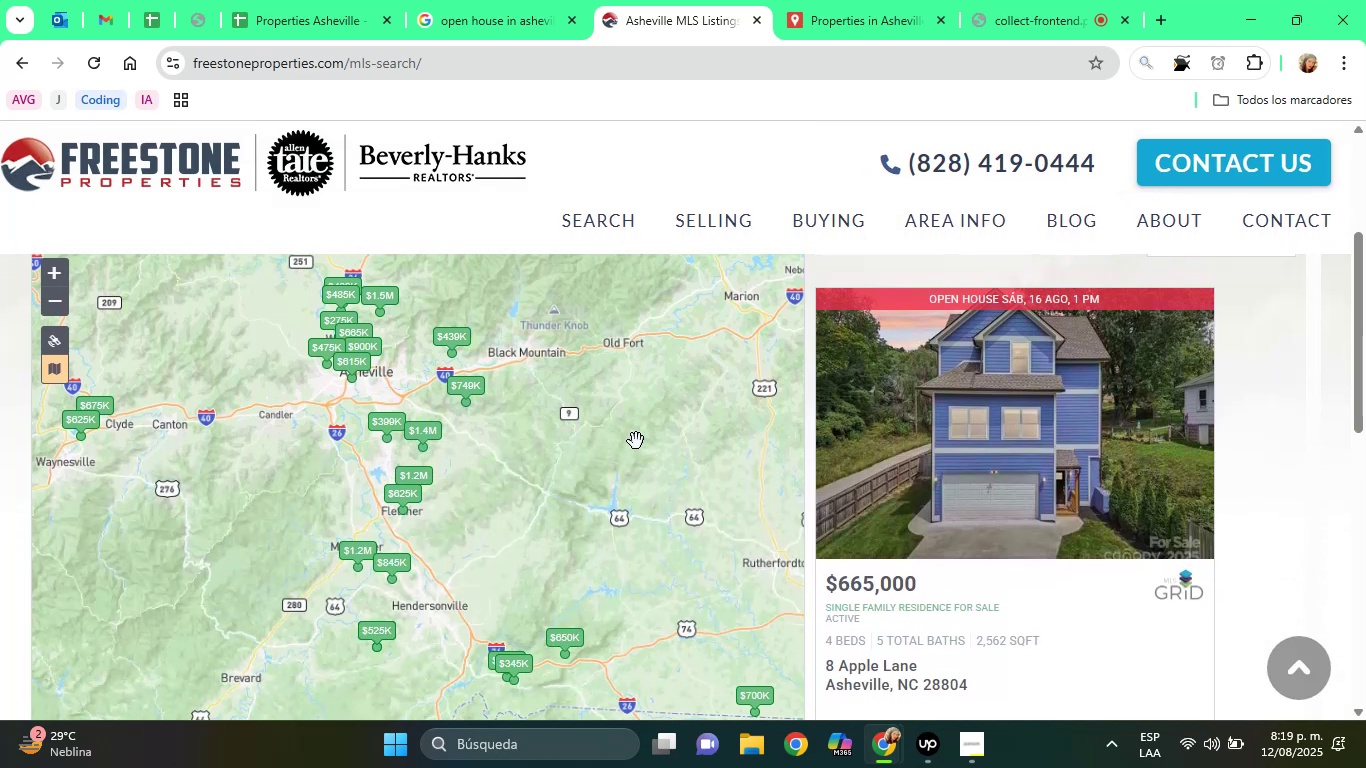 
key(ArrowDown)
 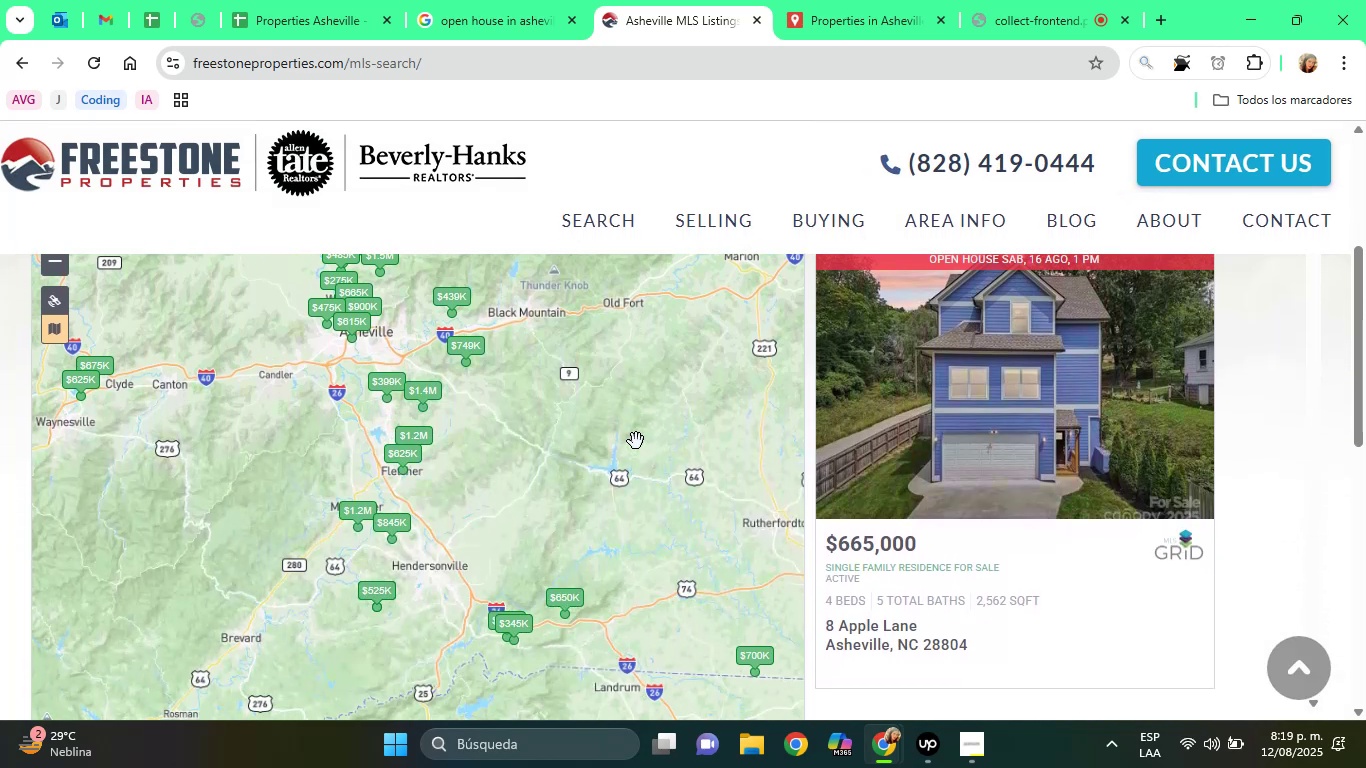 
hold_key(key=ArrowUp, duration=0.61)
 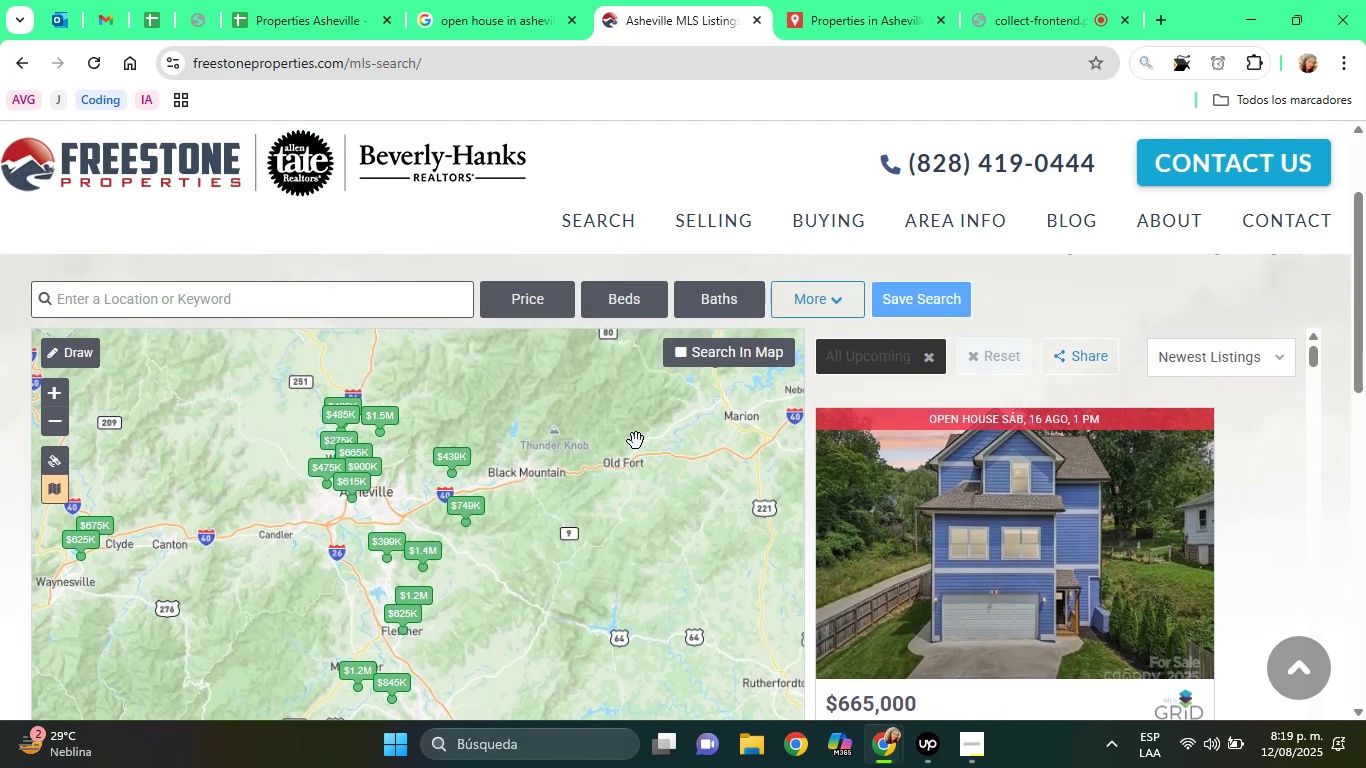 
key(ArrowUp)
 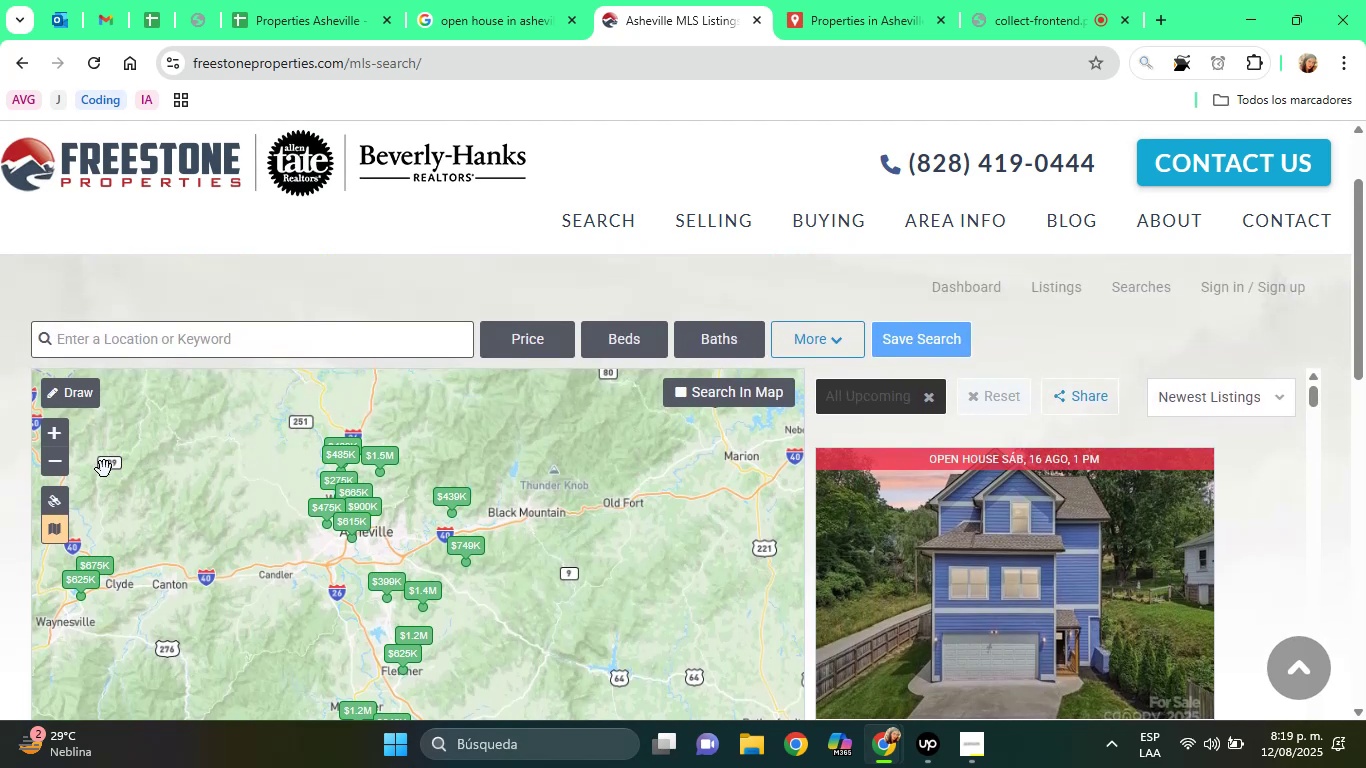 
wait(5.68)
 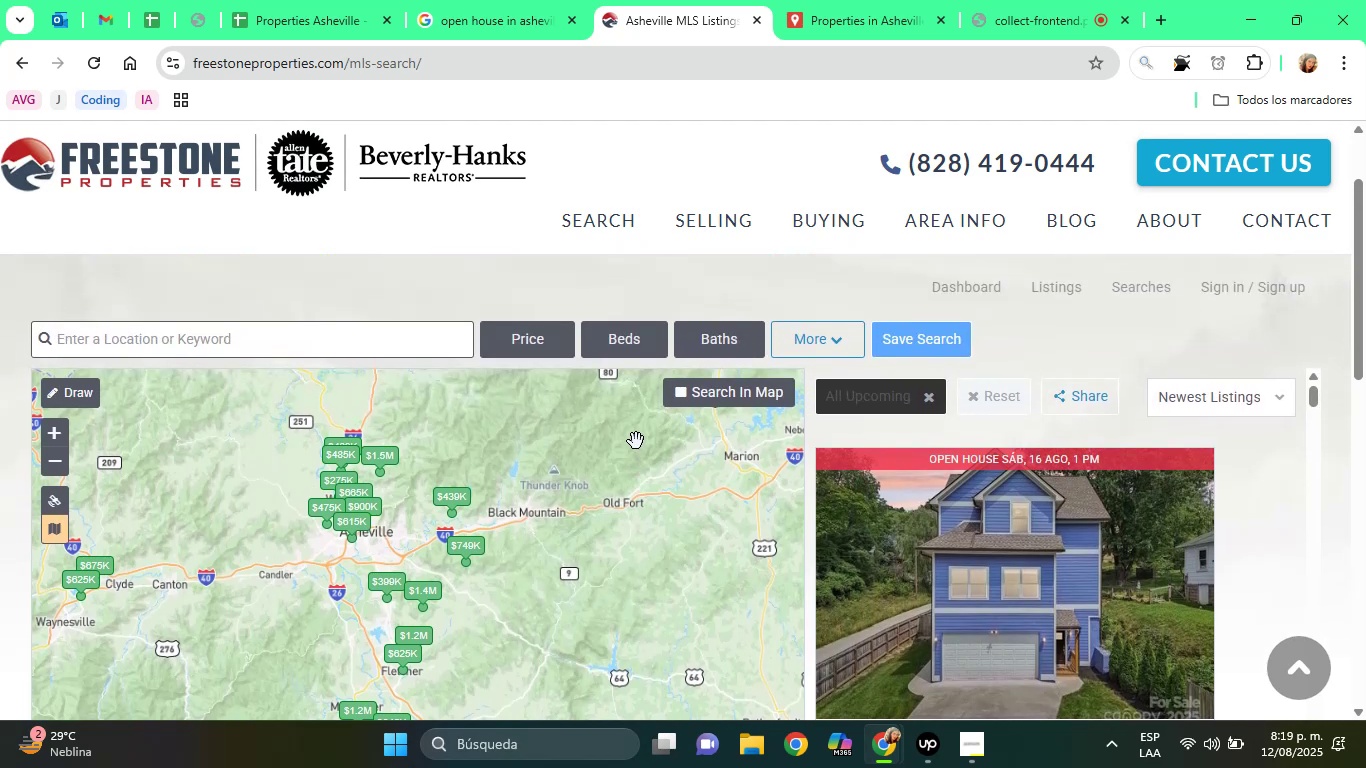 
left_click([48, 474])
 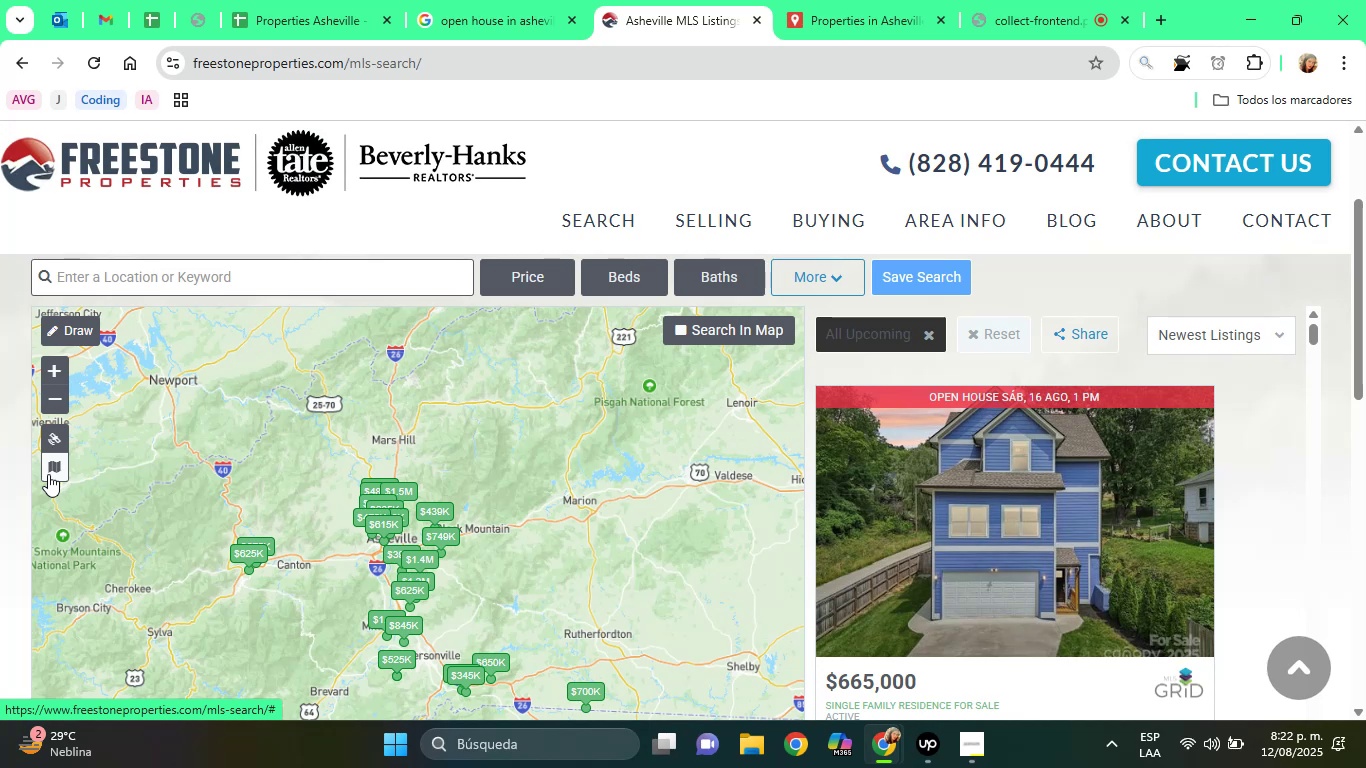 
wait(190.88)
 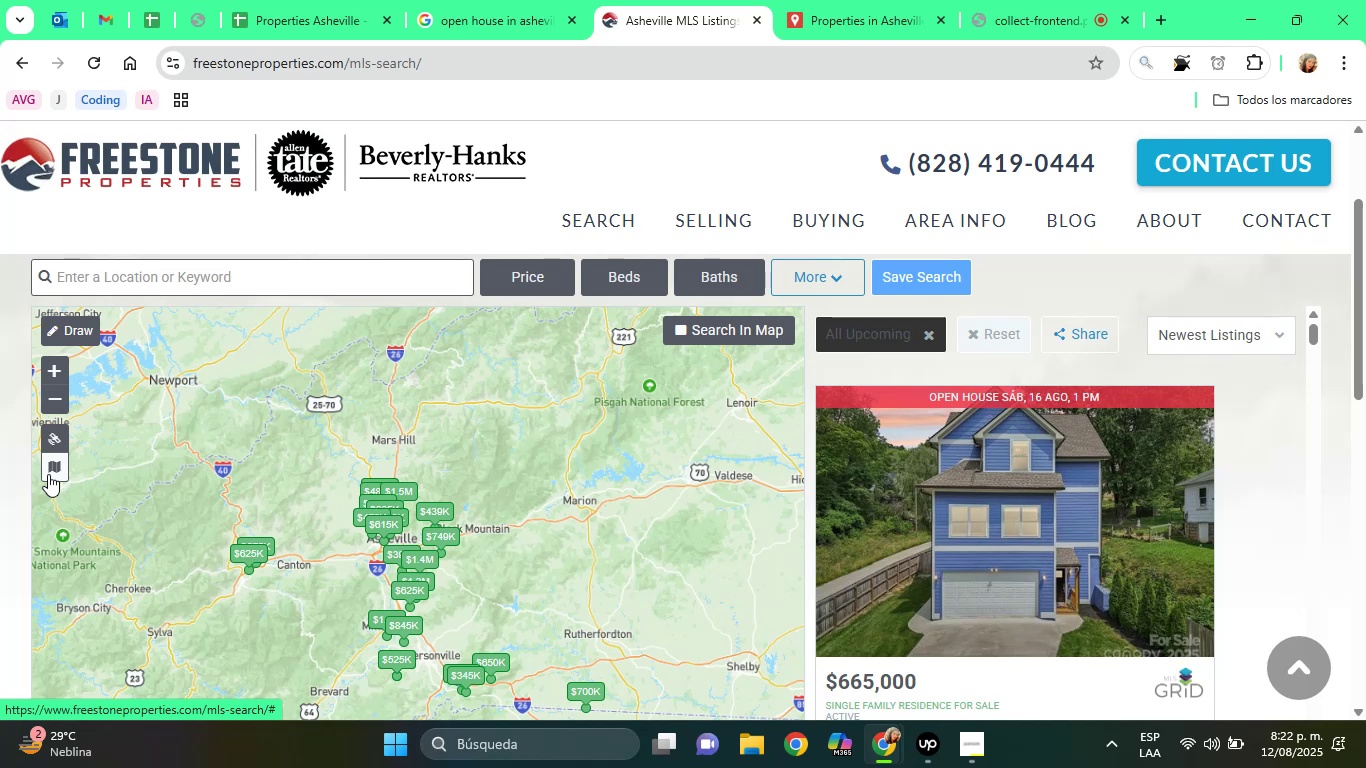 
left_click_drag(start_coordinate=[1365, 332], to_coordinate=[1364, 347])
 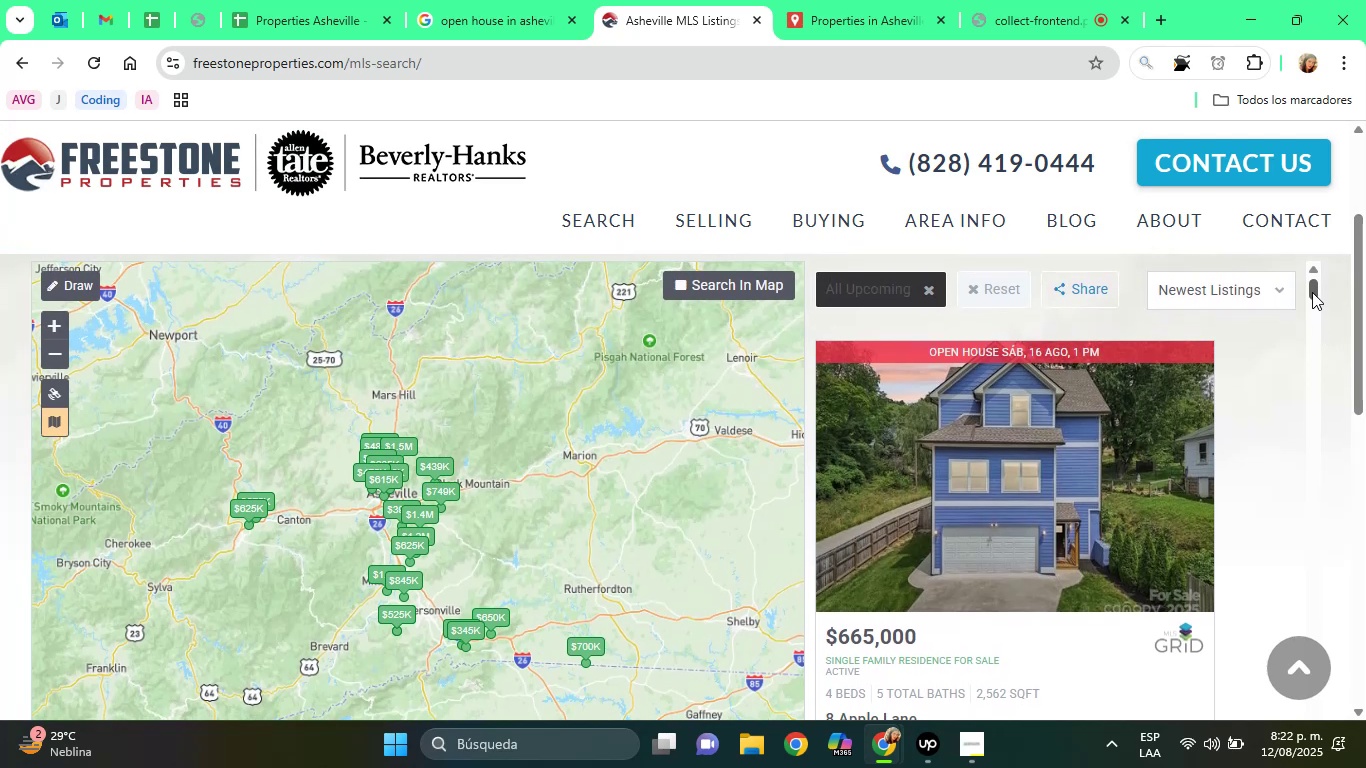 
left_click_drag(start_coordinate=[1313, 288], to_coordinate=[1313, 279])
 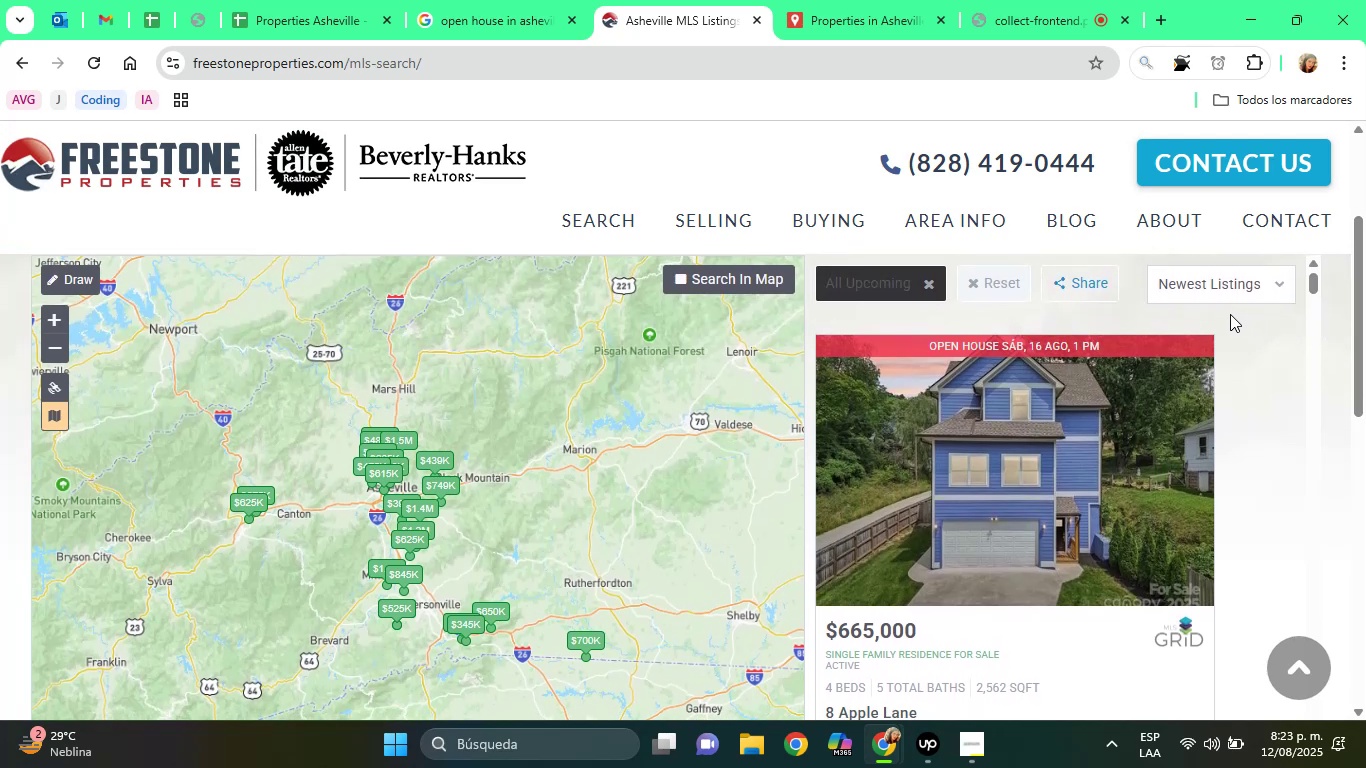 
wait(6.0)
 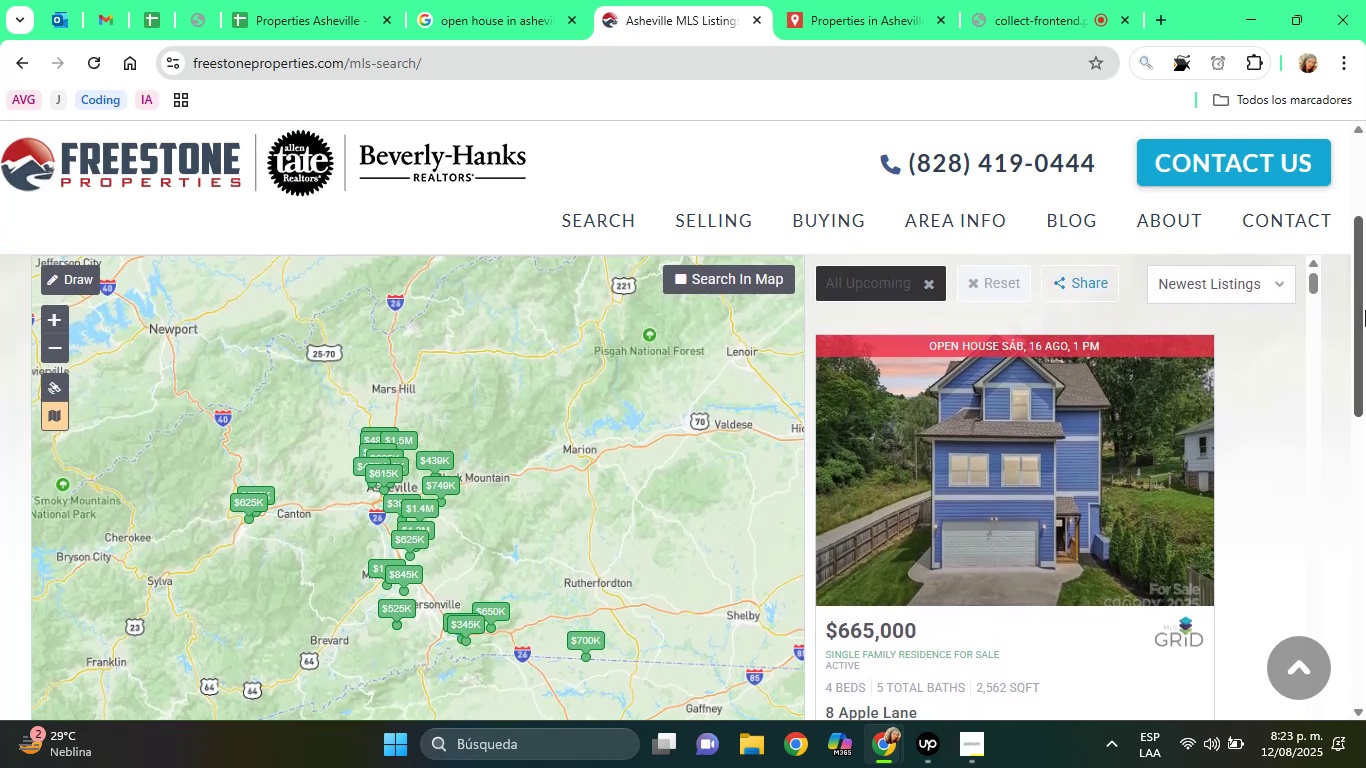 
left_click_drag(start_coordinate=[1316, 287], to_coordinate=[1316, 293])
 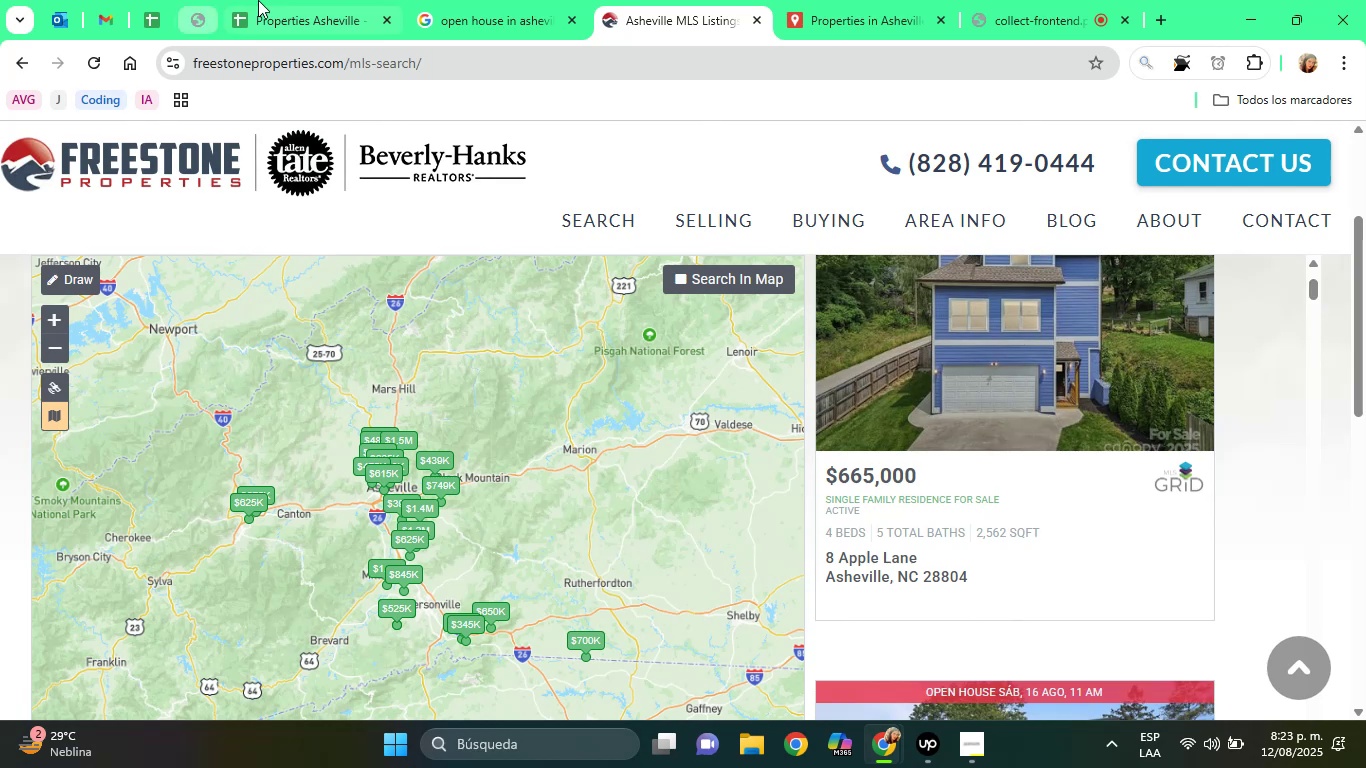 
left_click([275, 0])
 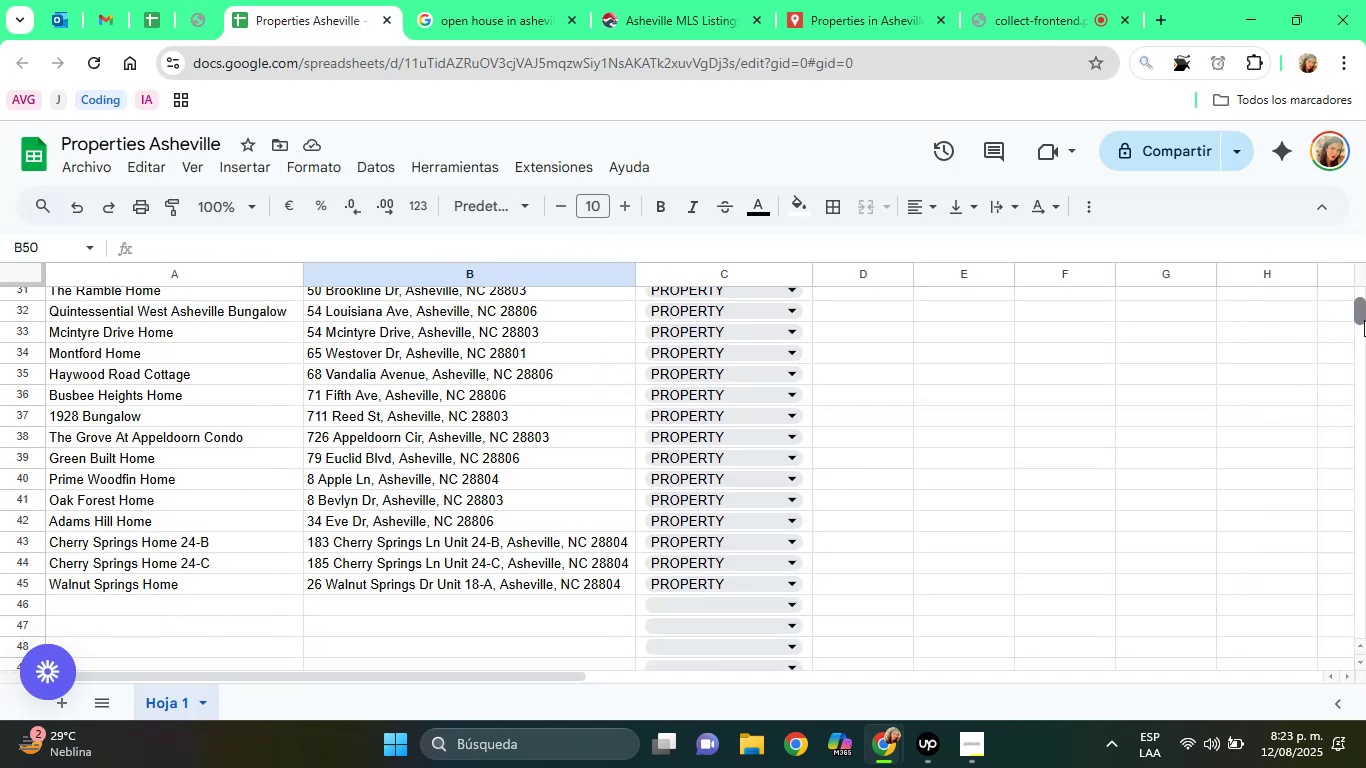 